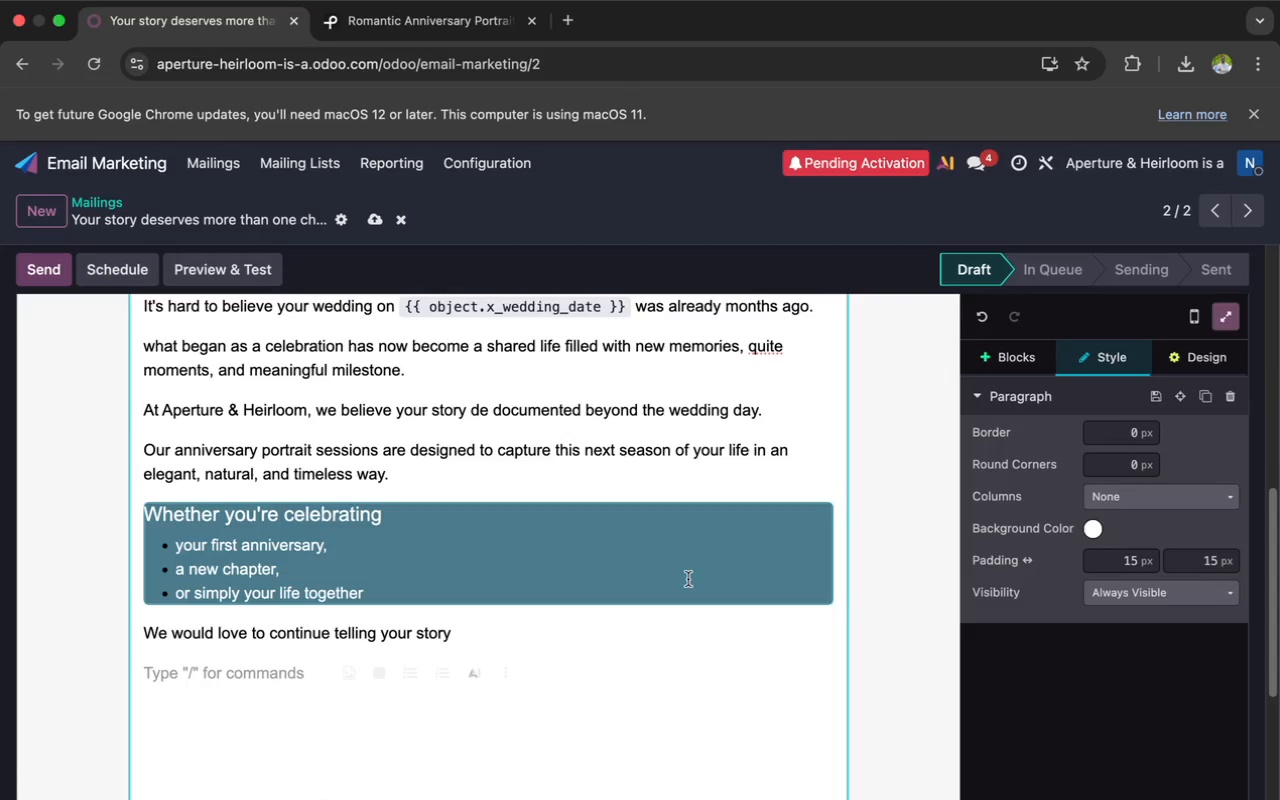 
left_click([1019, 367])
 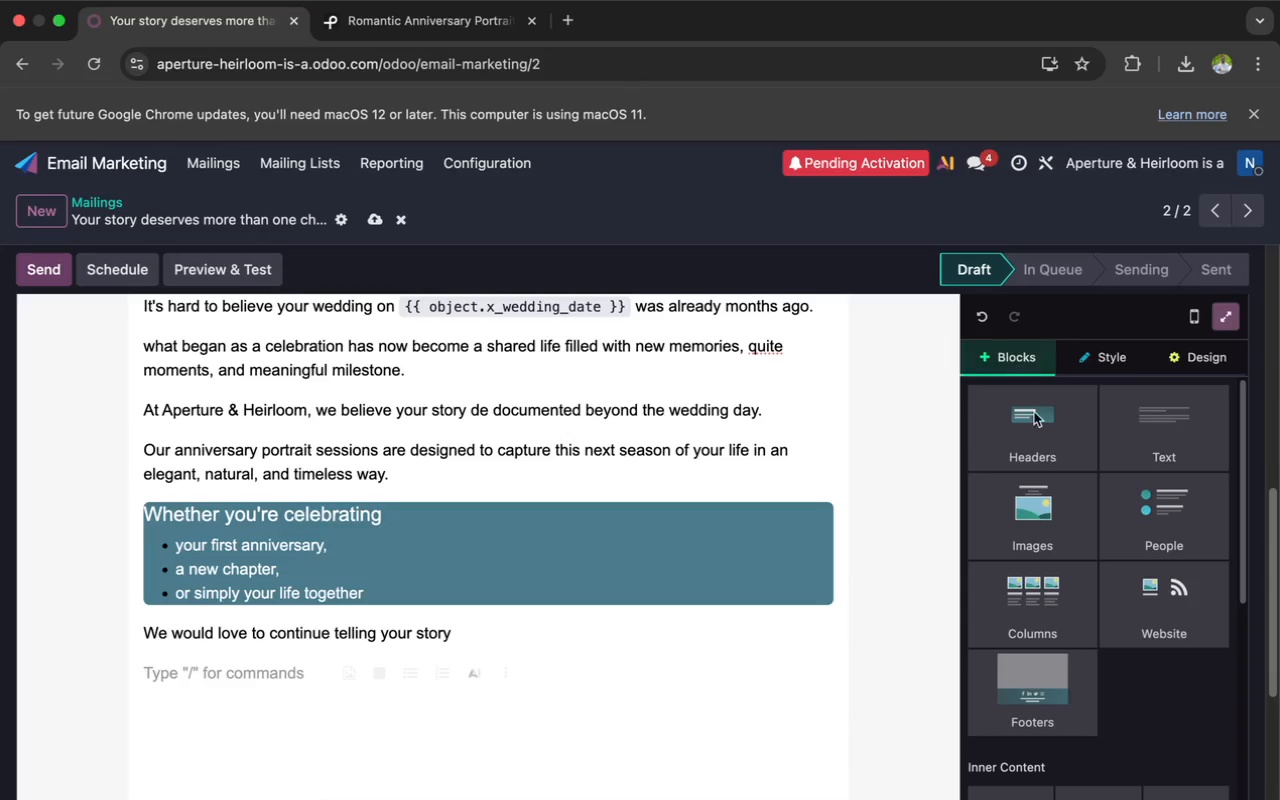 
scroll: coordinate [1072, 545], scroll_direction: down, amount: 29.0
 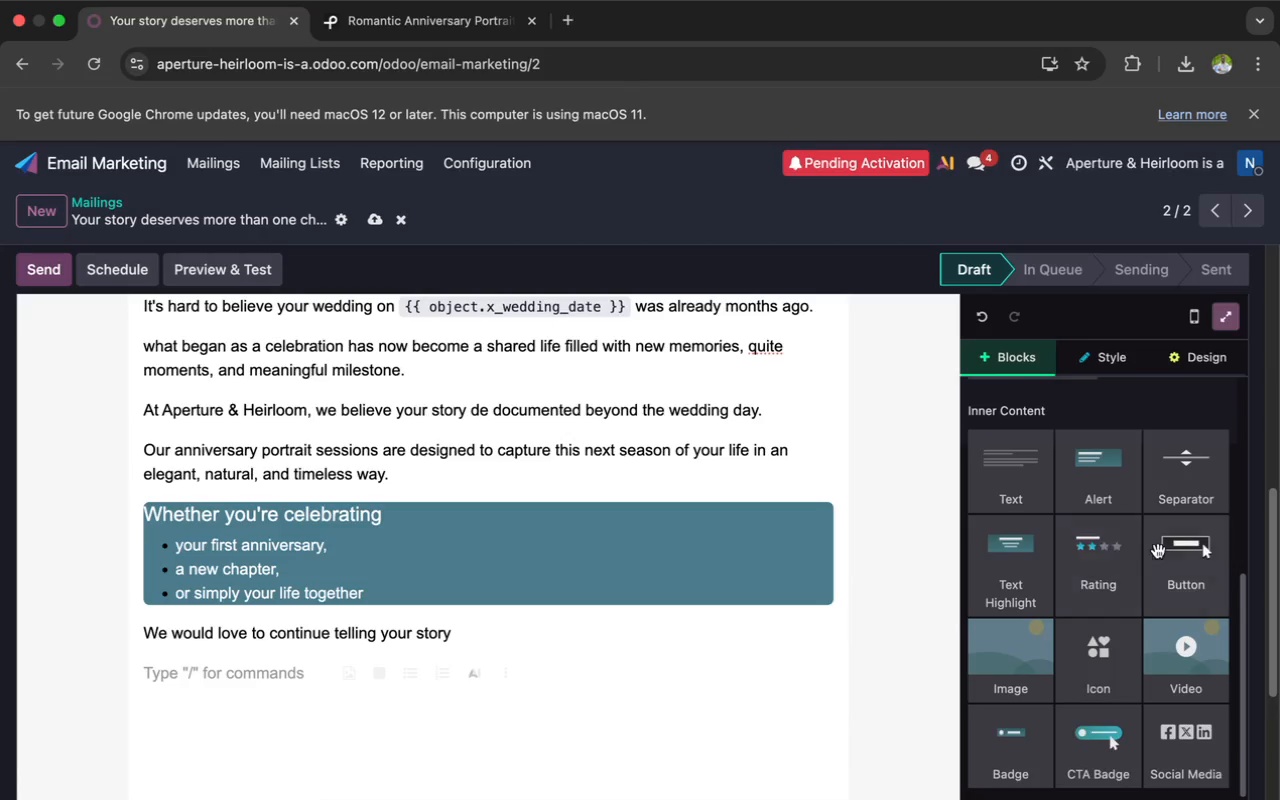 
left_click_drag(start_coordinate=[1190, 562], to_coordinate=[685, 692])
 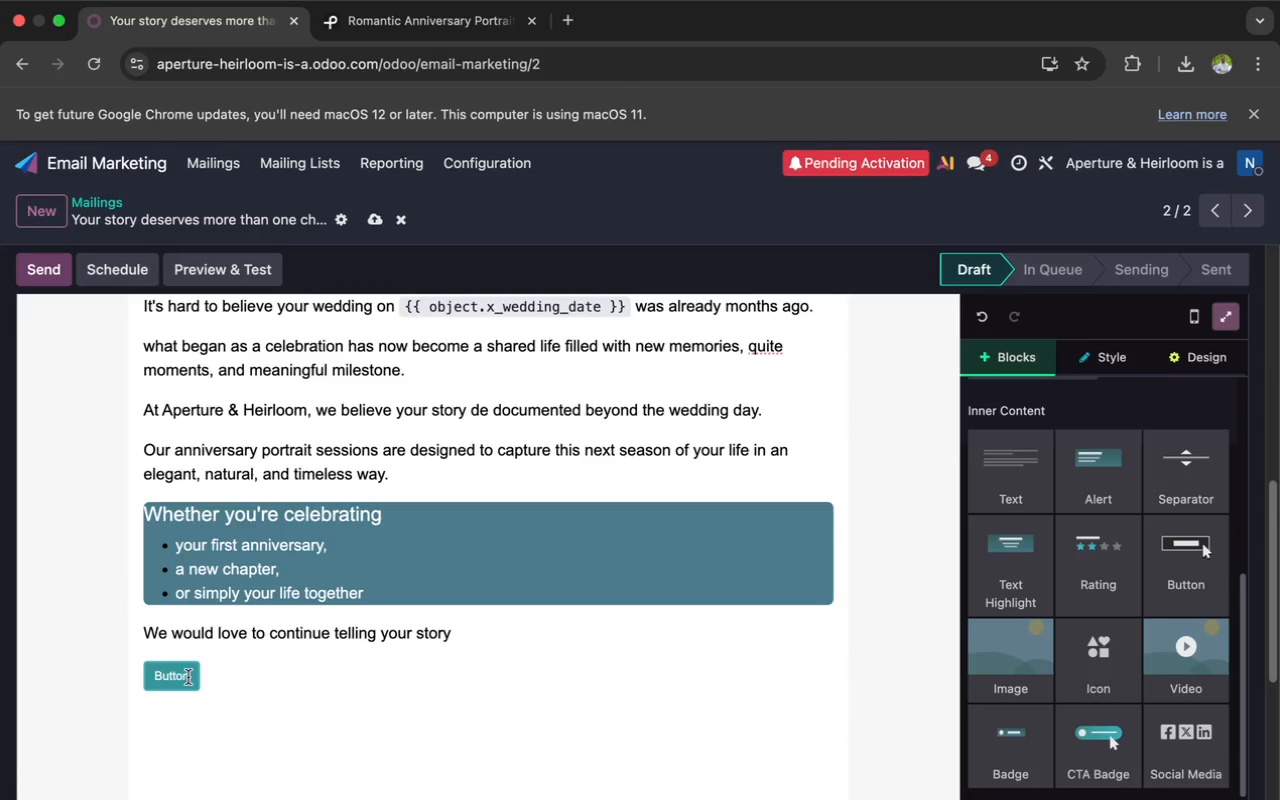 
left_click([381, 548])
 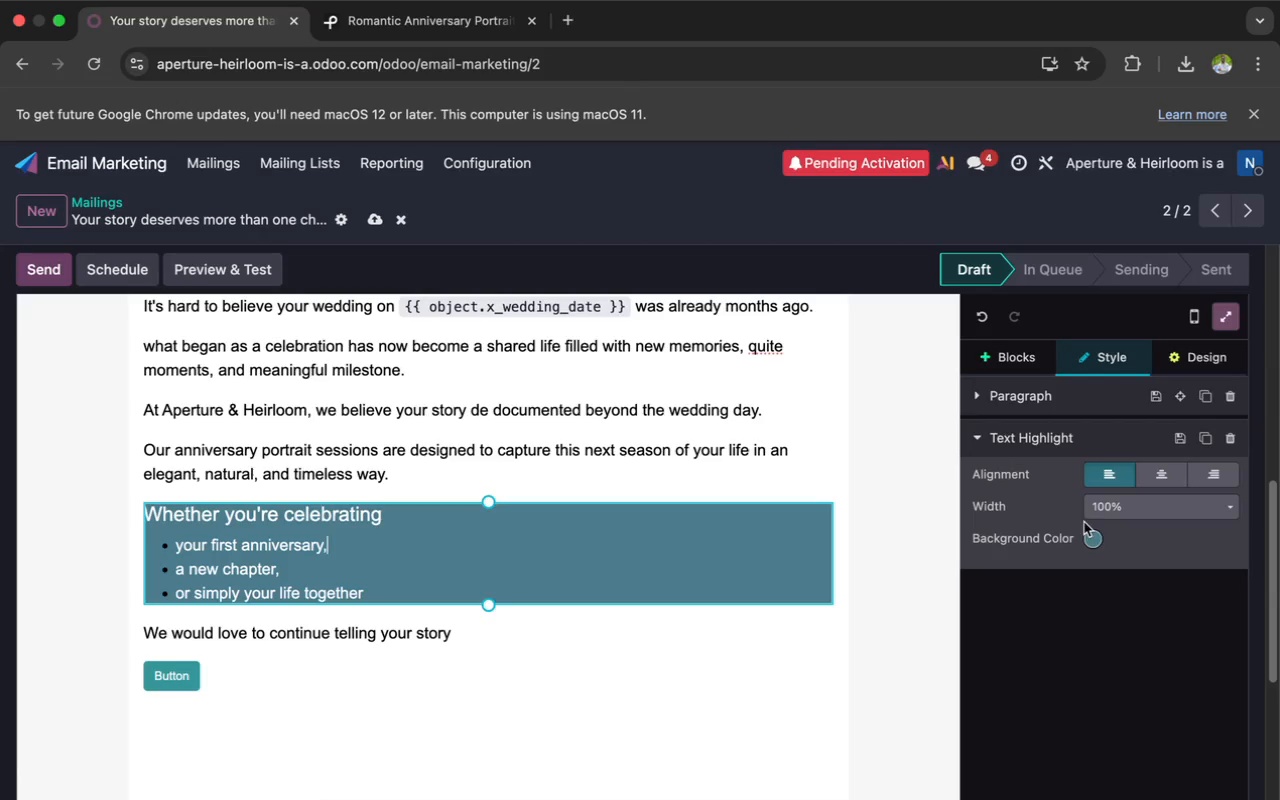 
left_click([1092, 535])
 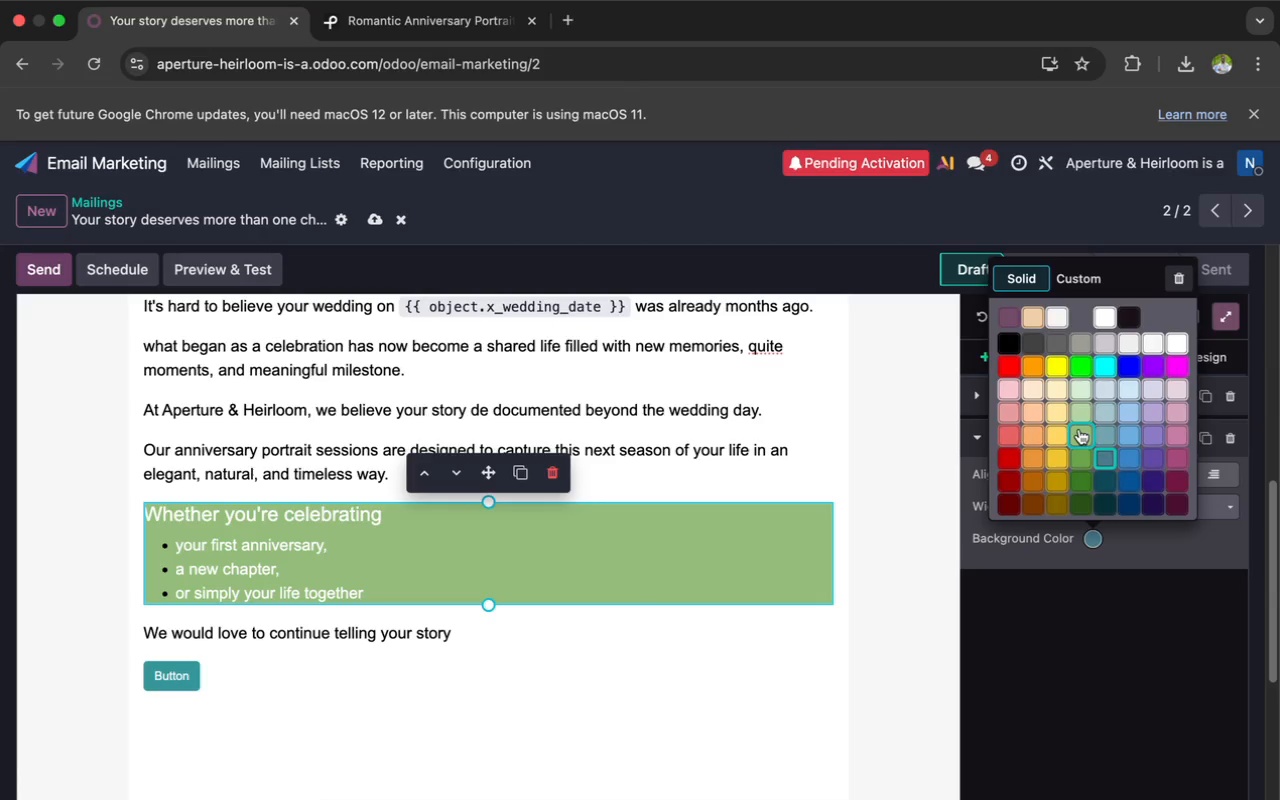 
left_click([1079, 431])
 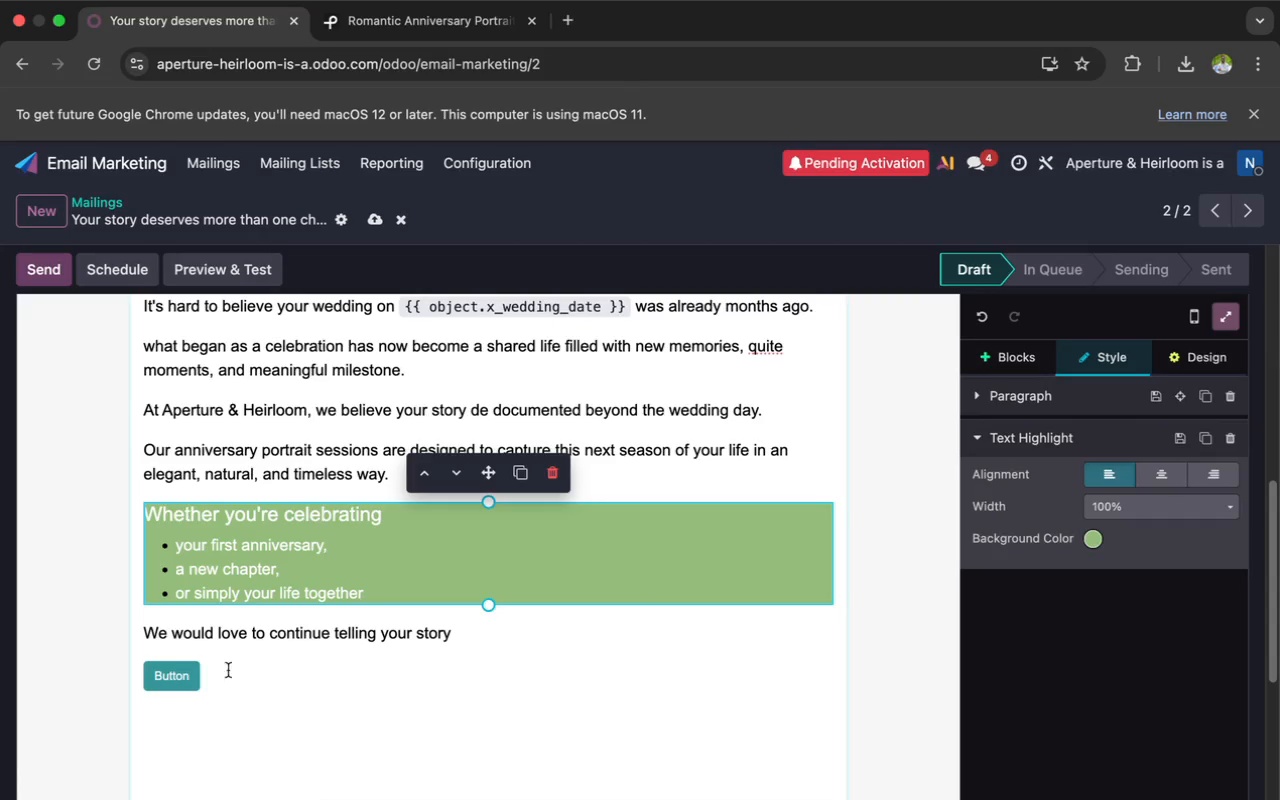 
left_click([189, 677])
 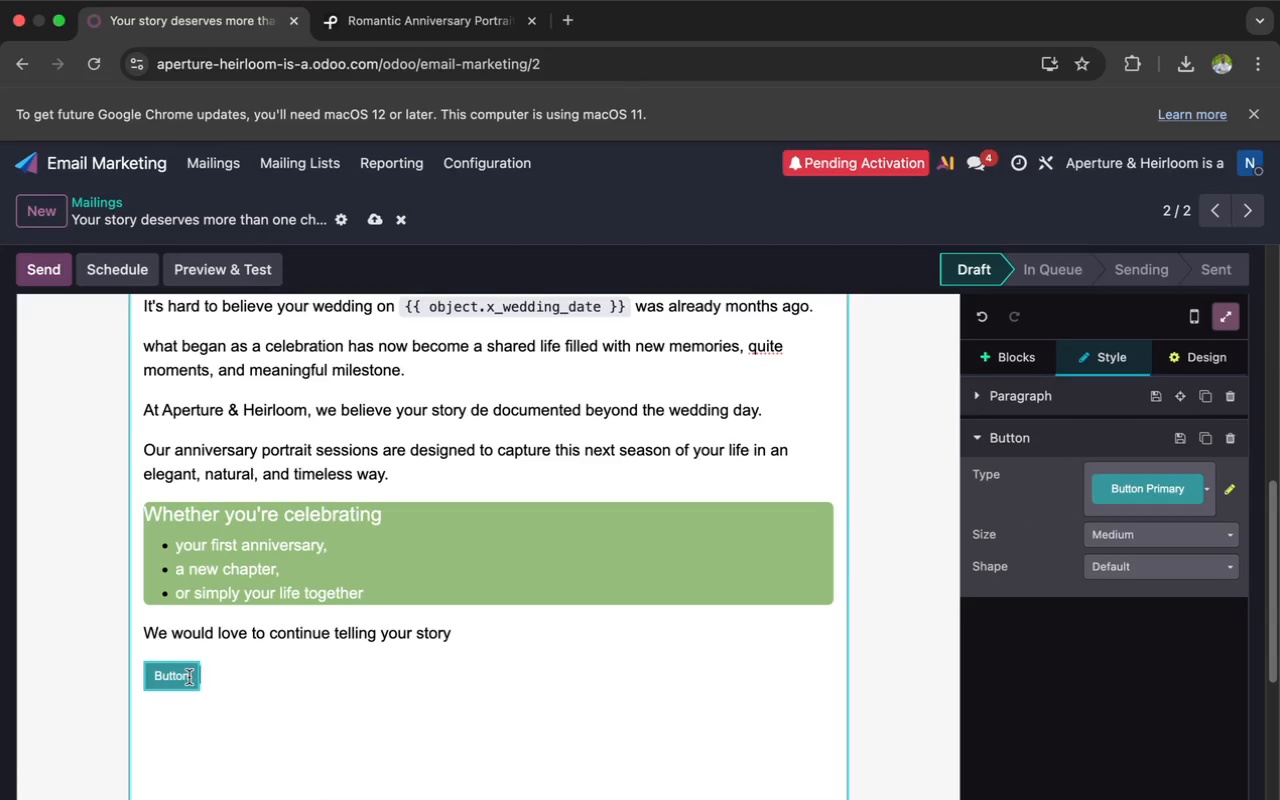 
key(Backspace)
 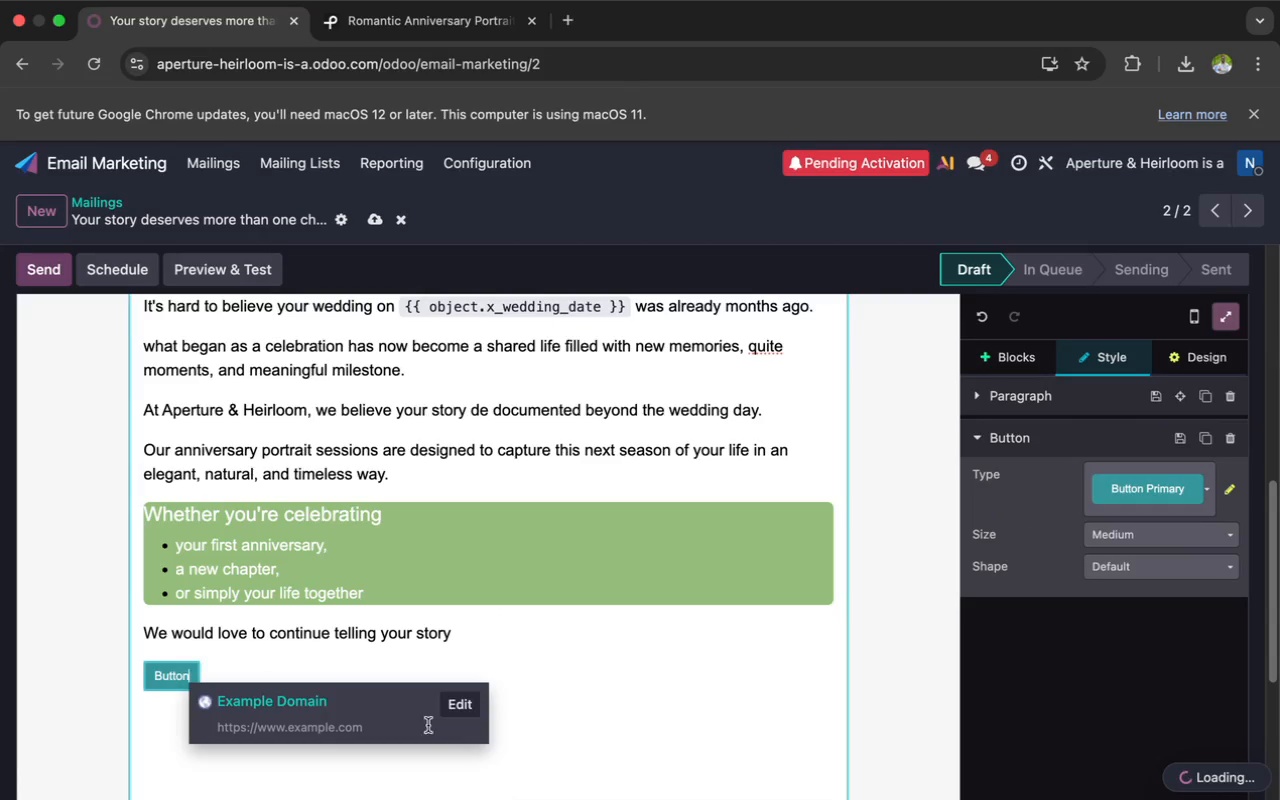 
left_click([467, 694])
 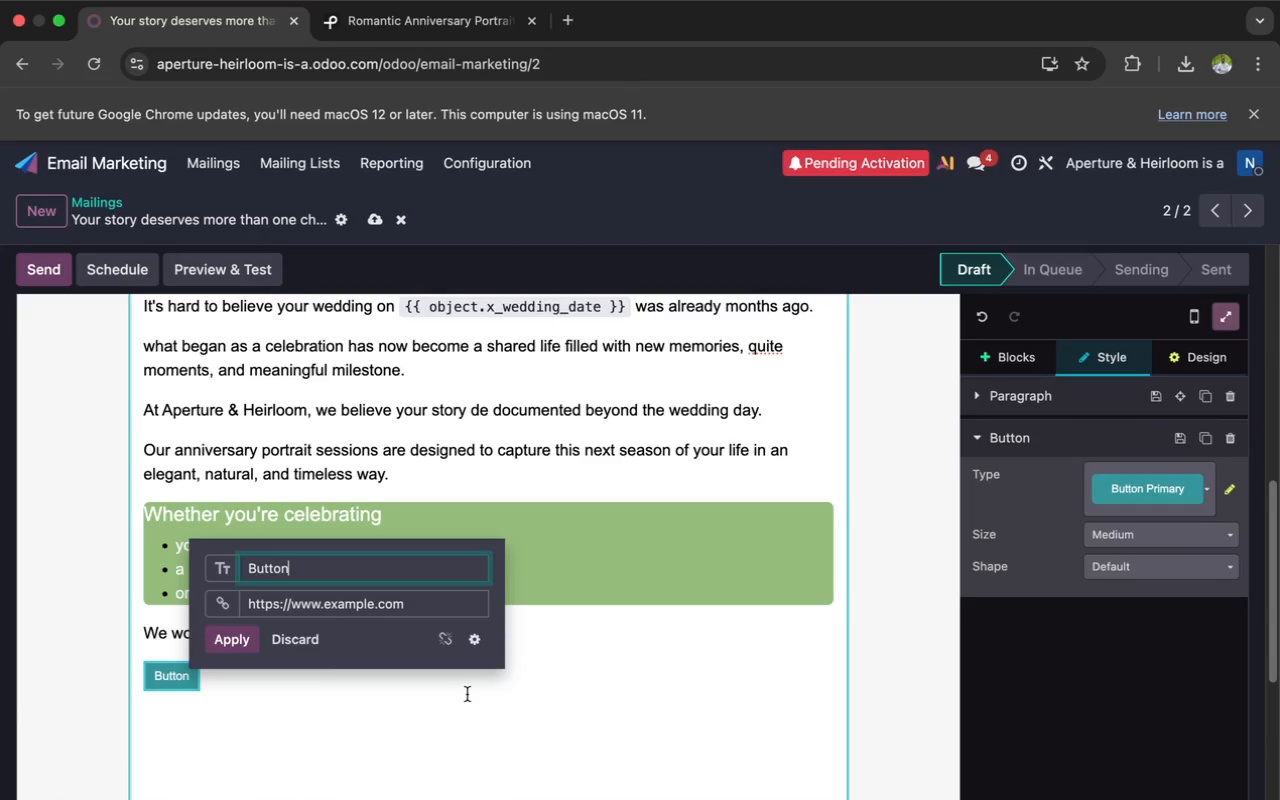 
key(Backspace)
 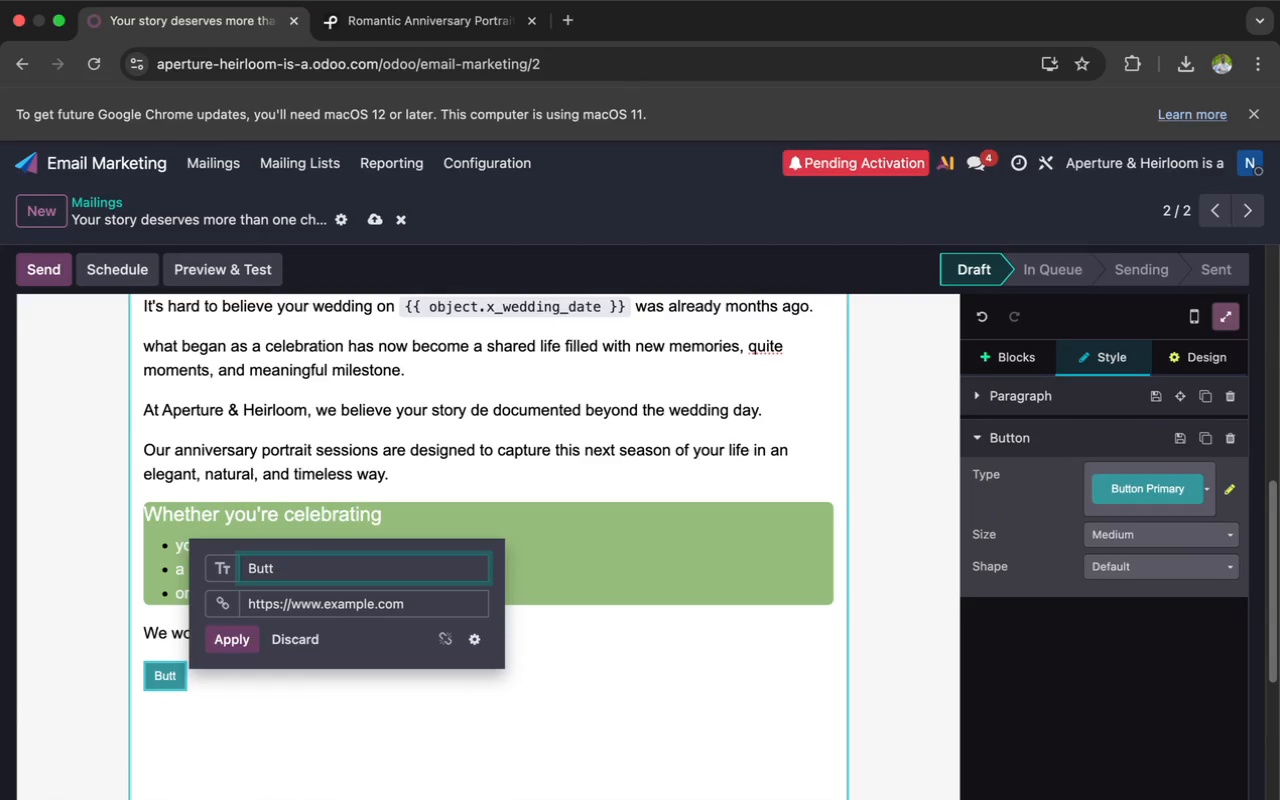 
key(Backspace)
 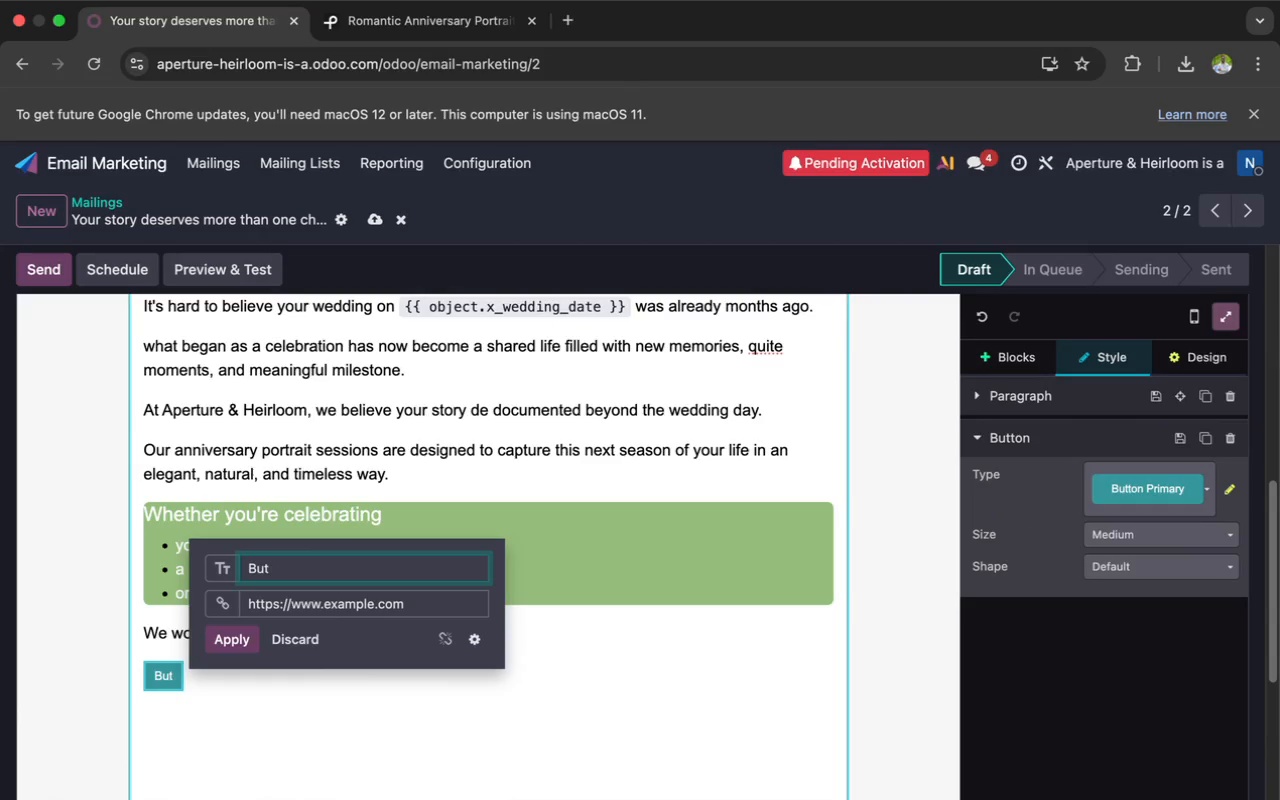 
key(Backspace)
 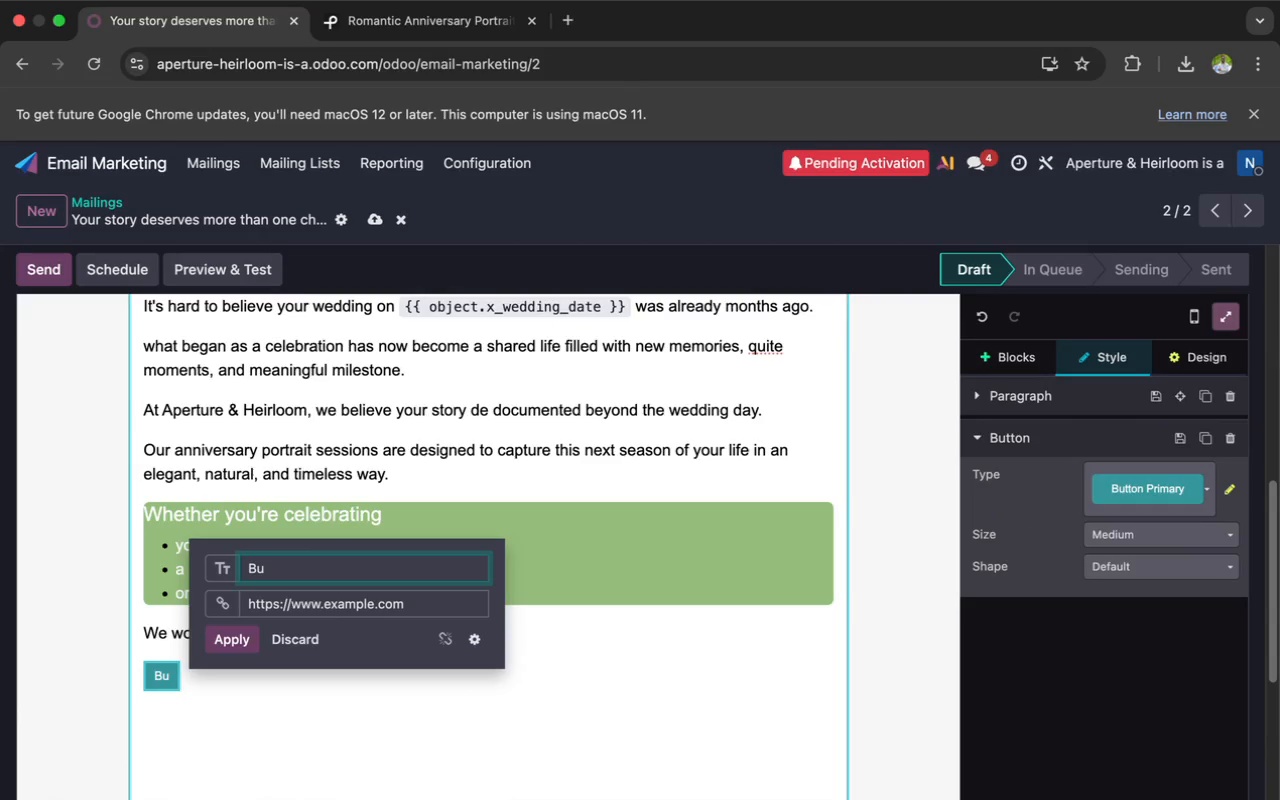 
key(Backspace)
 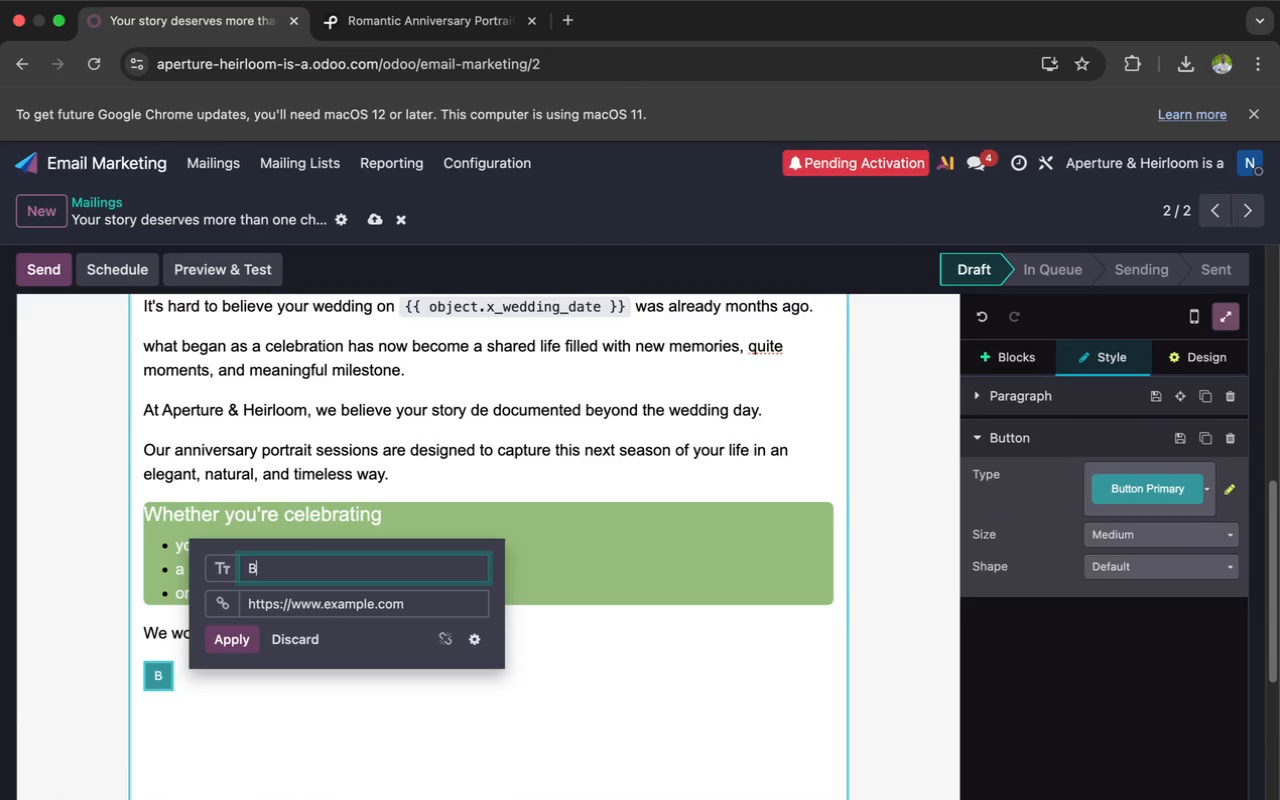 
key(Backspace)
 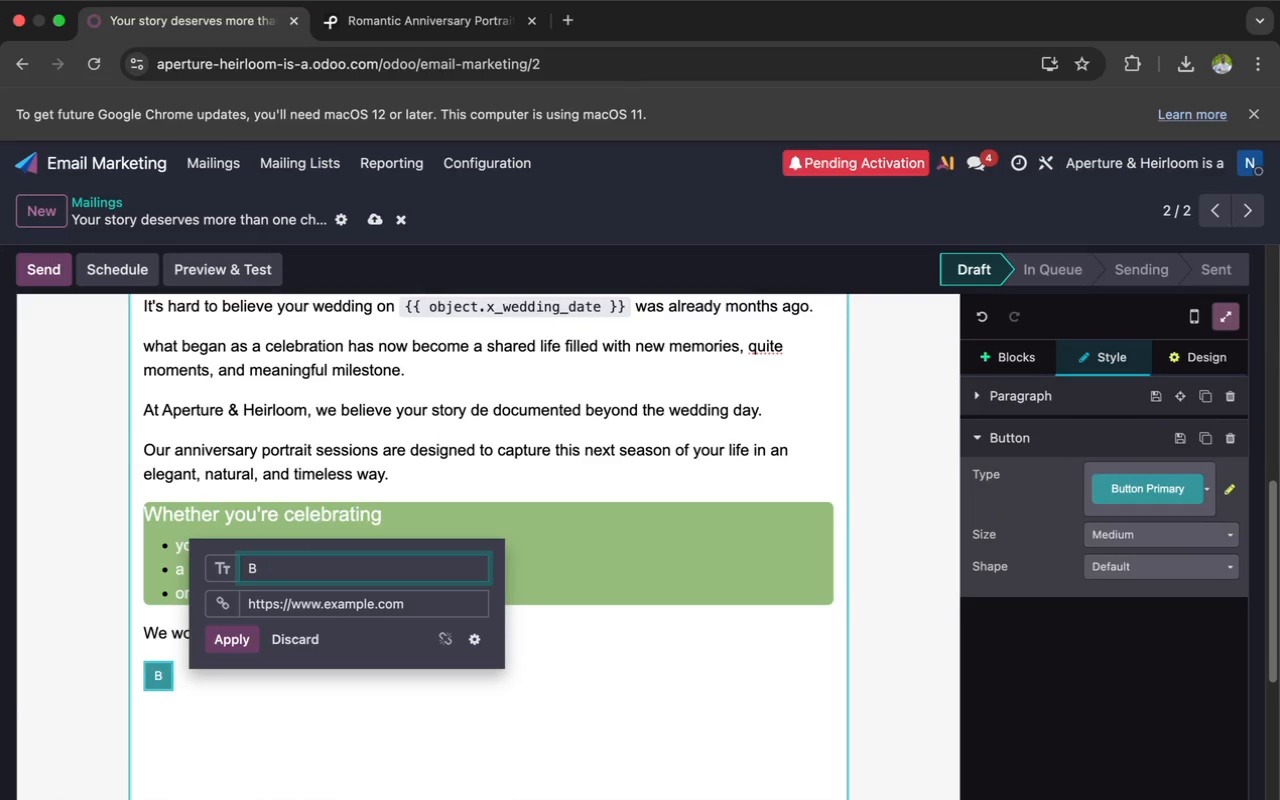 
key(Backspace)
 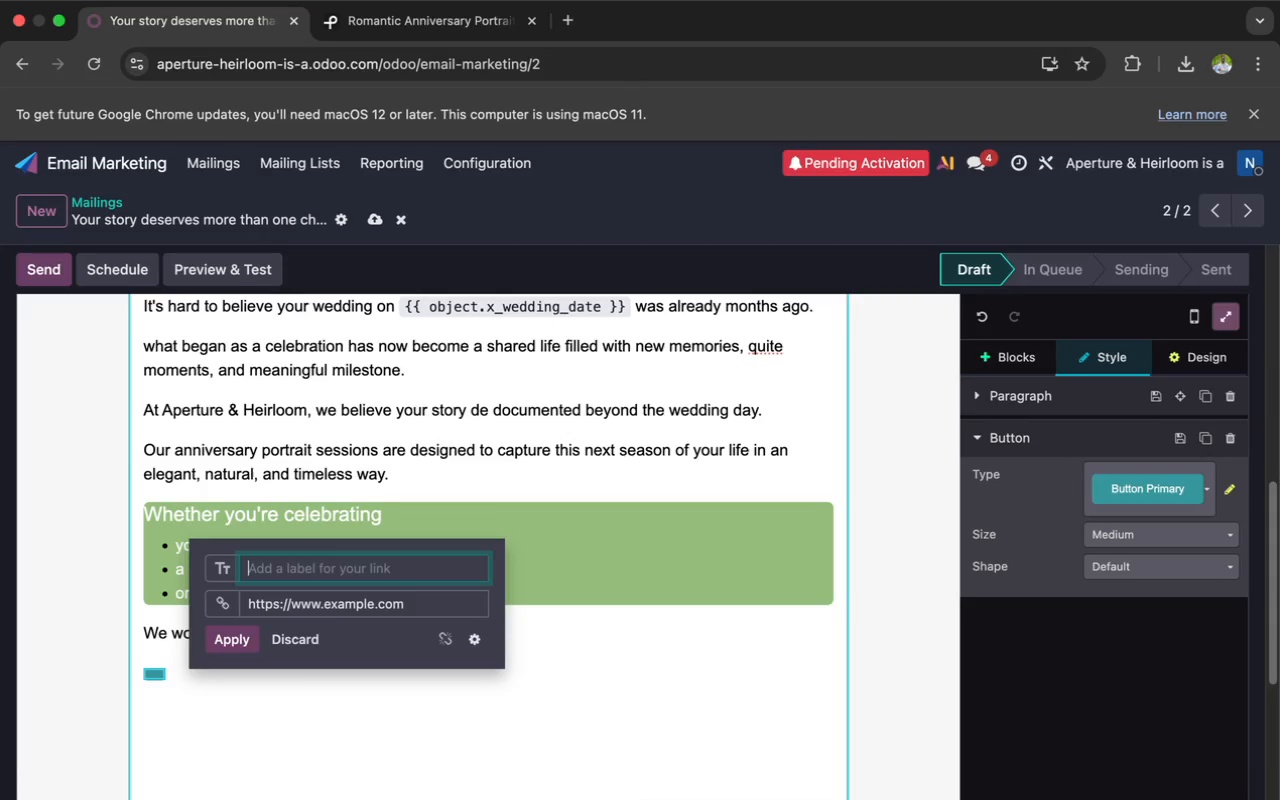 
wait(9.92)
 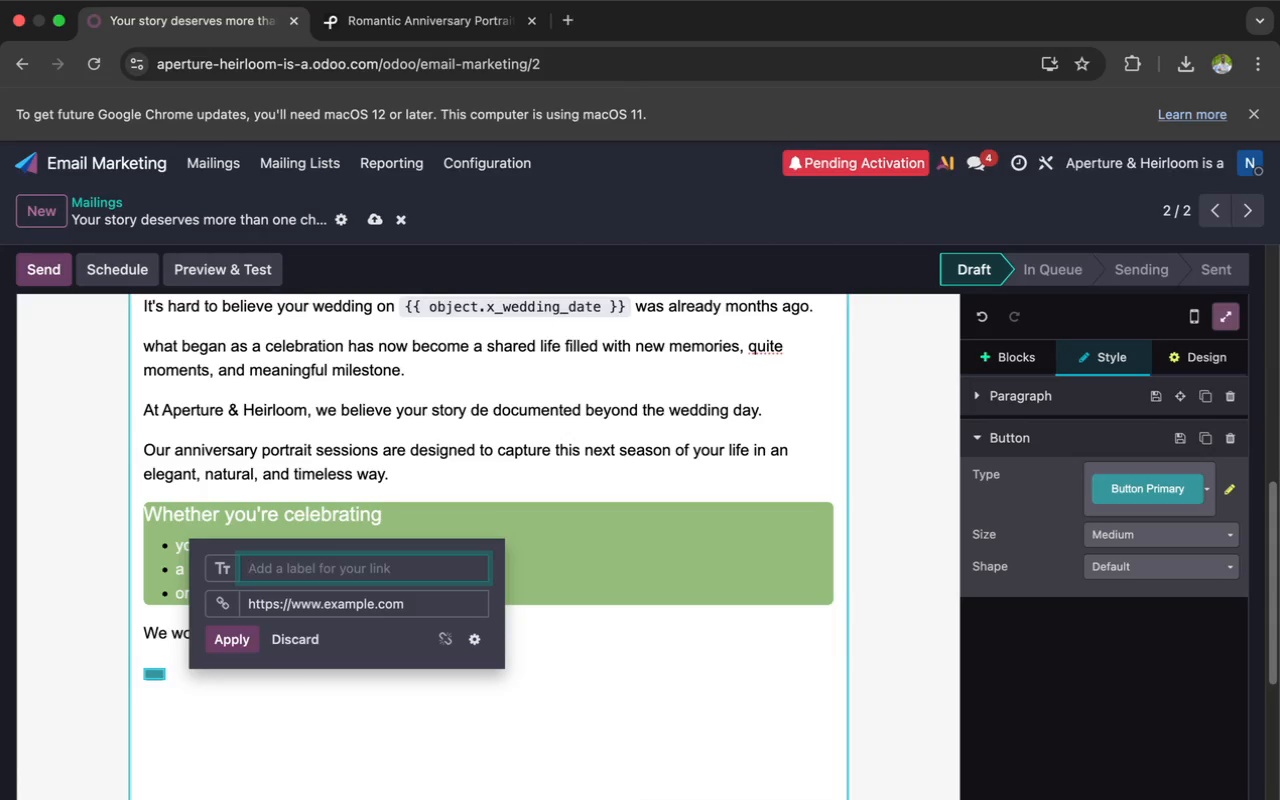 
type(Book)
 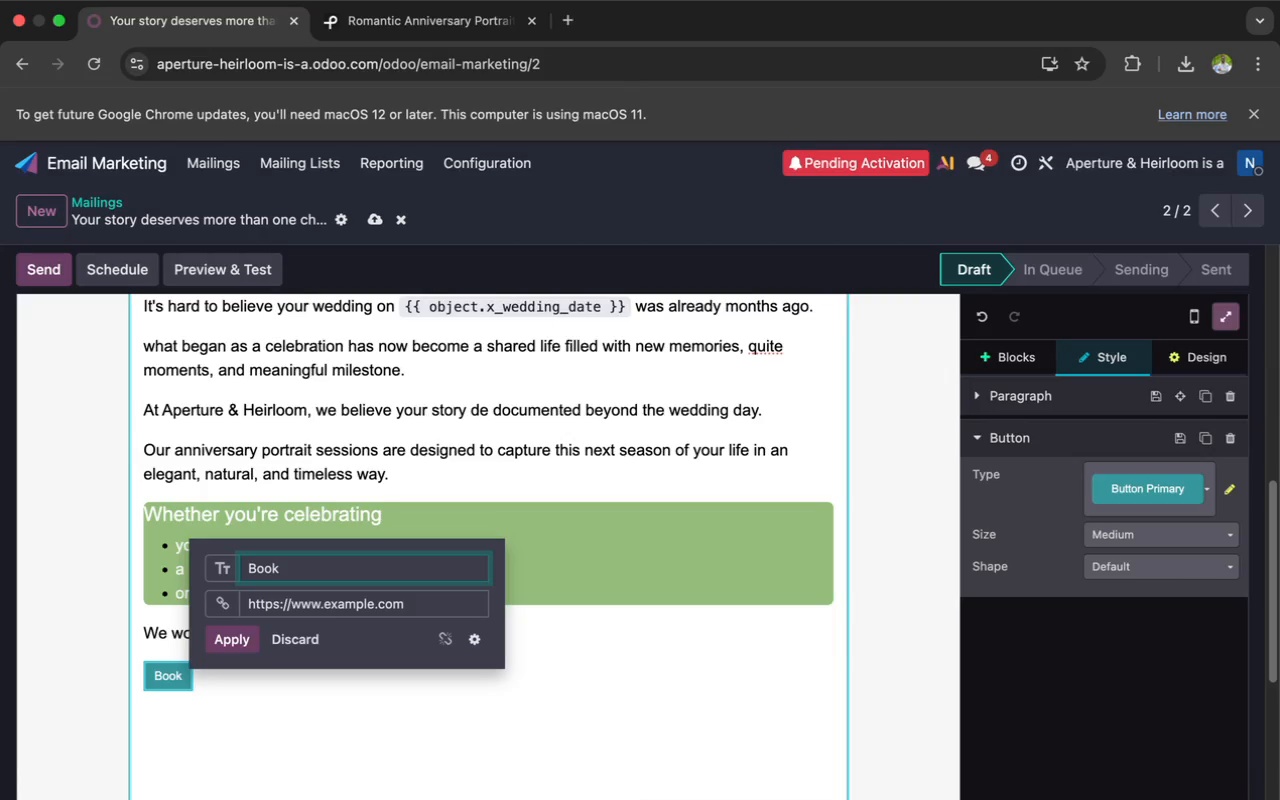 
wait(34.47)
 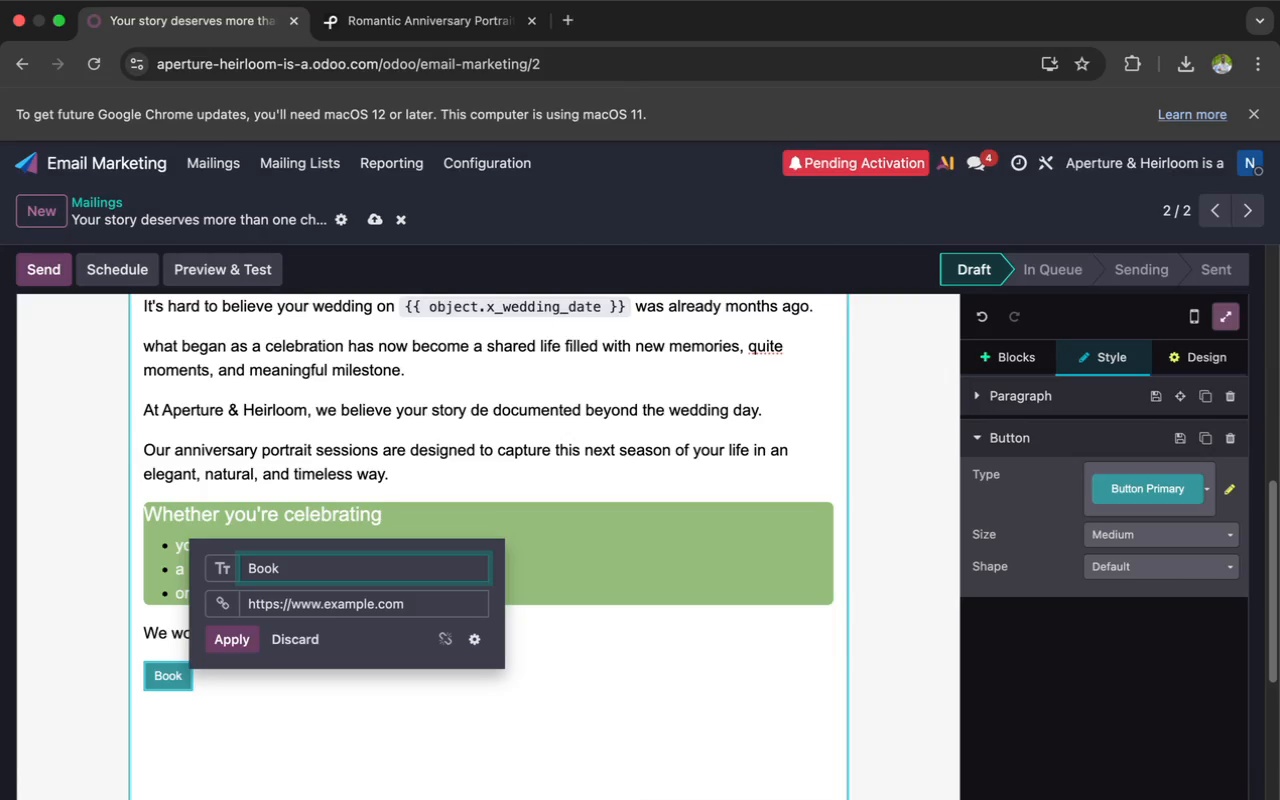 
key(Space)
 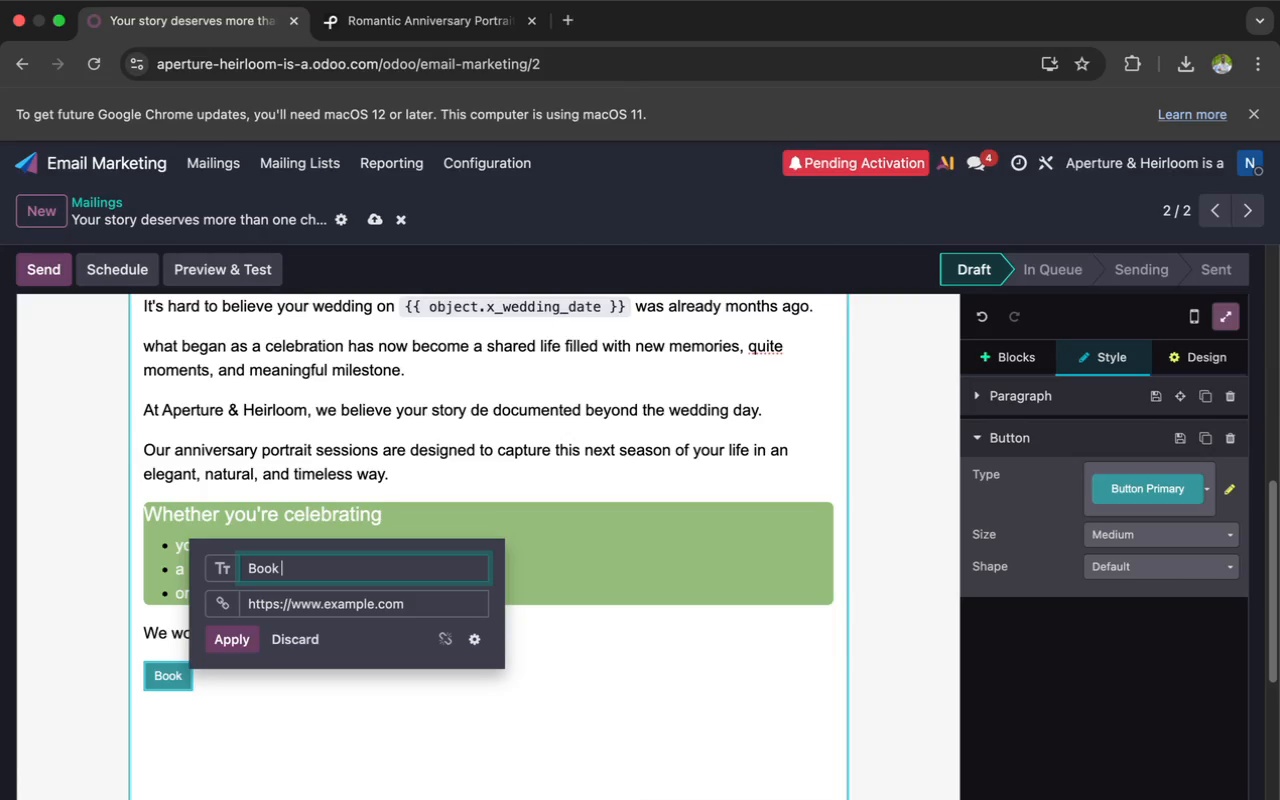 
wait(30.58)
 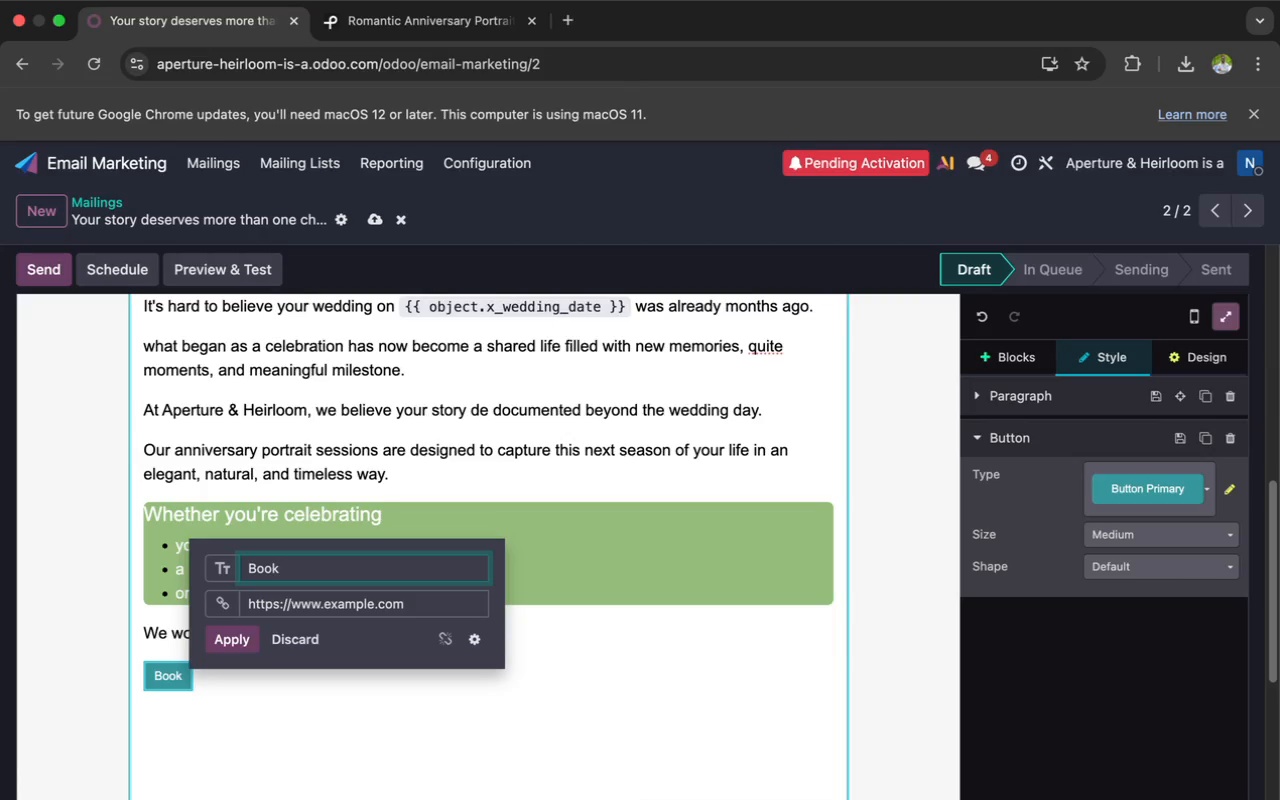 
type(Your Session)
 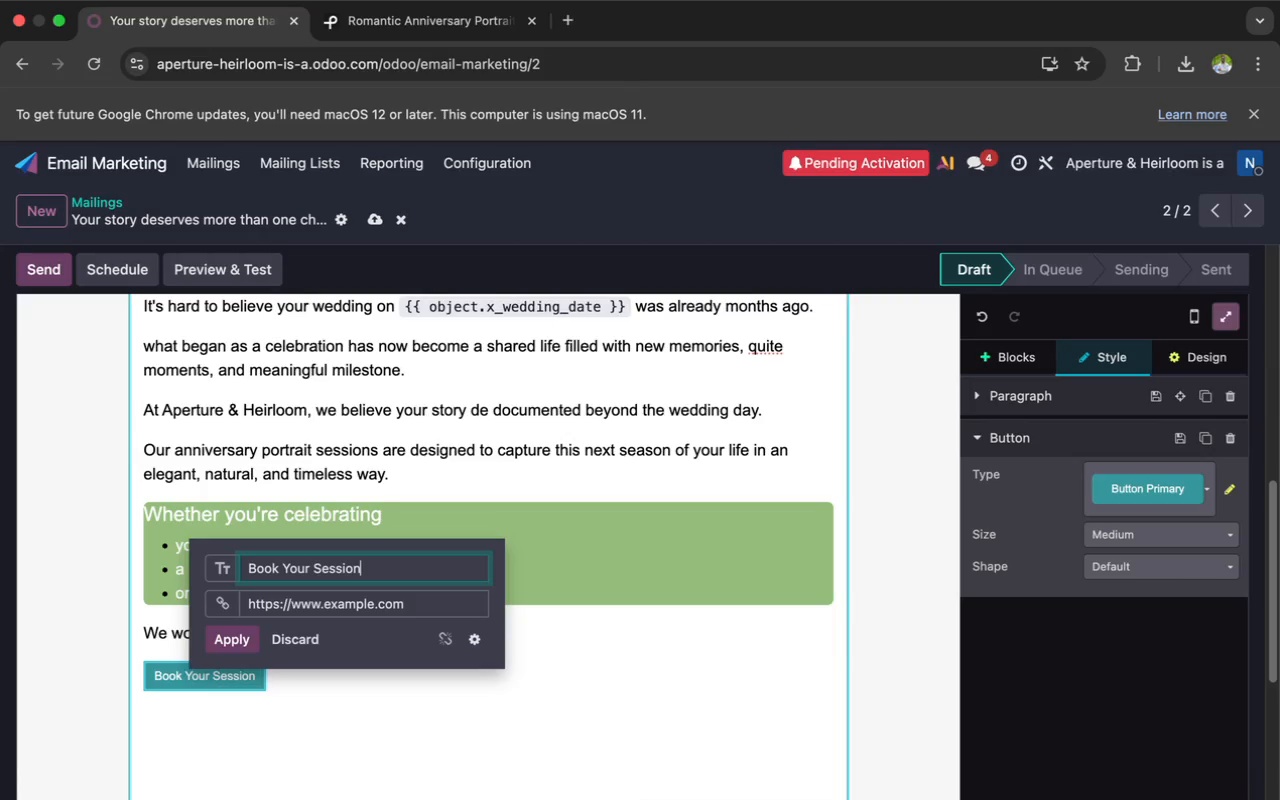 
wait(50.65)
 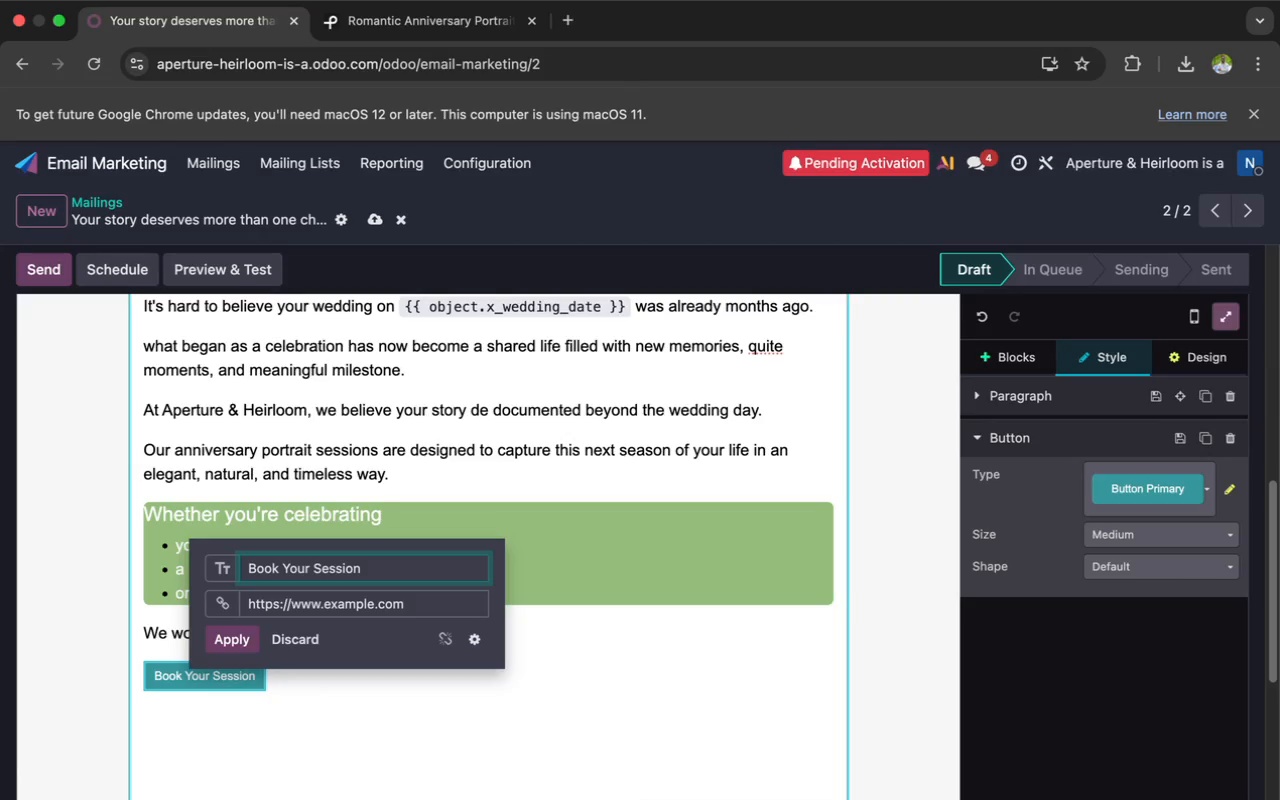 
left_click([424, 607])
 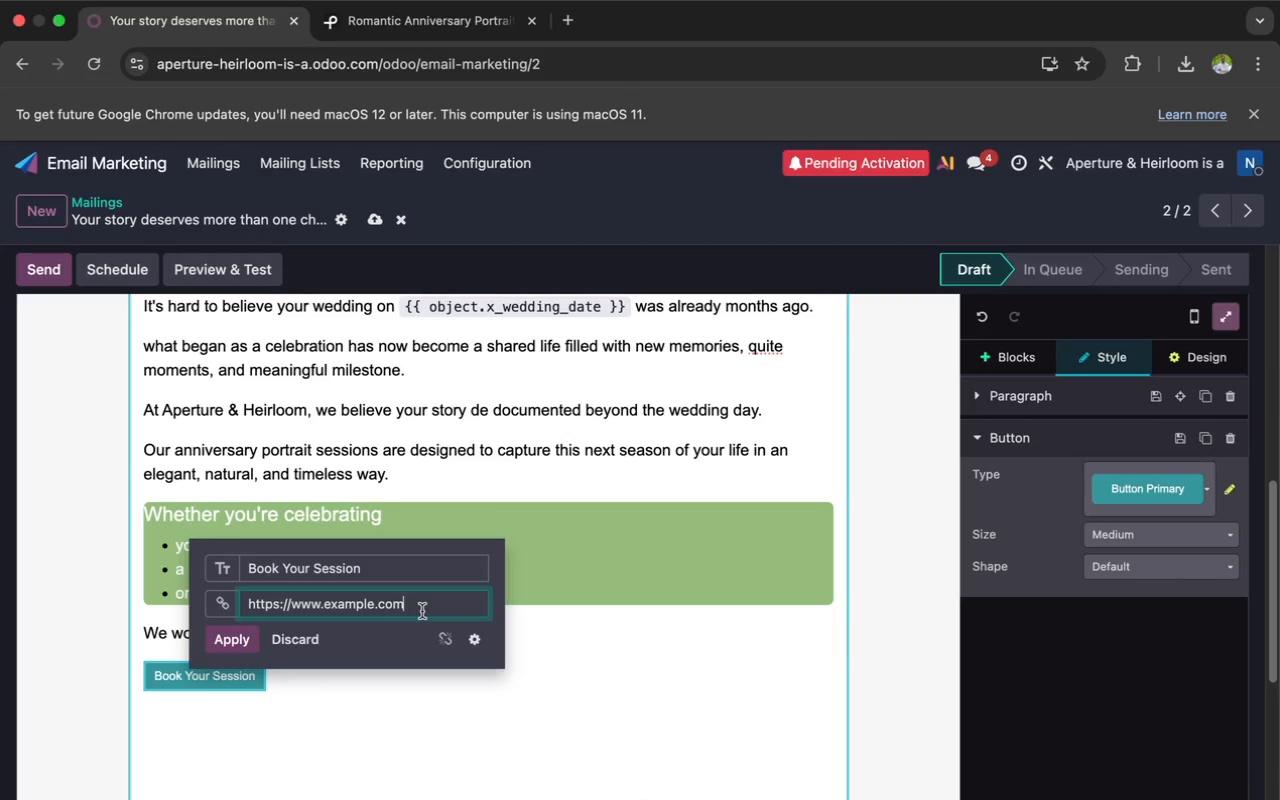 
wait(13.28)
 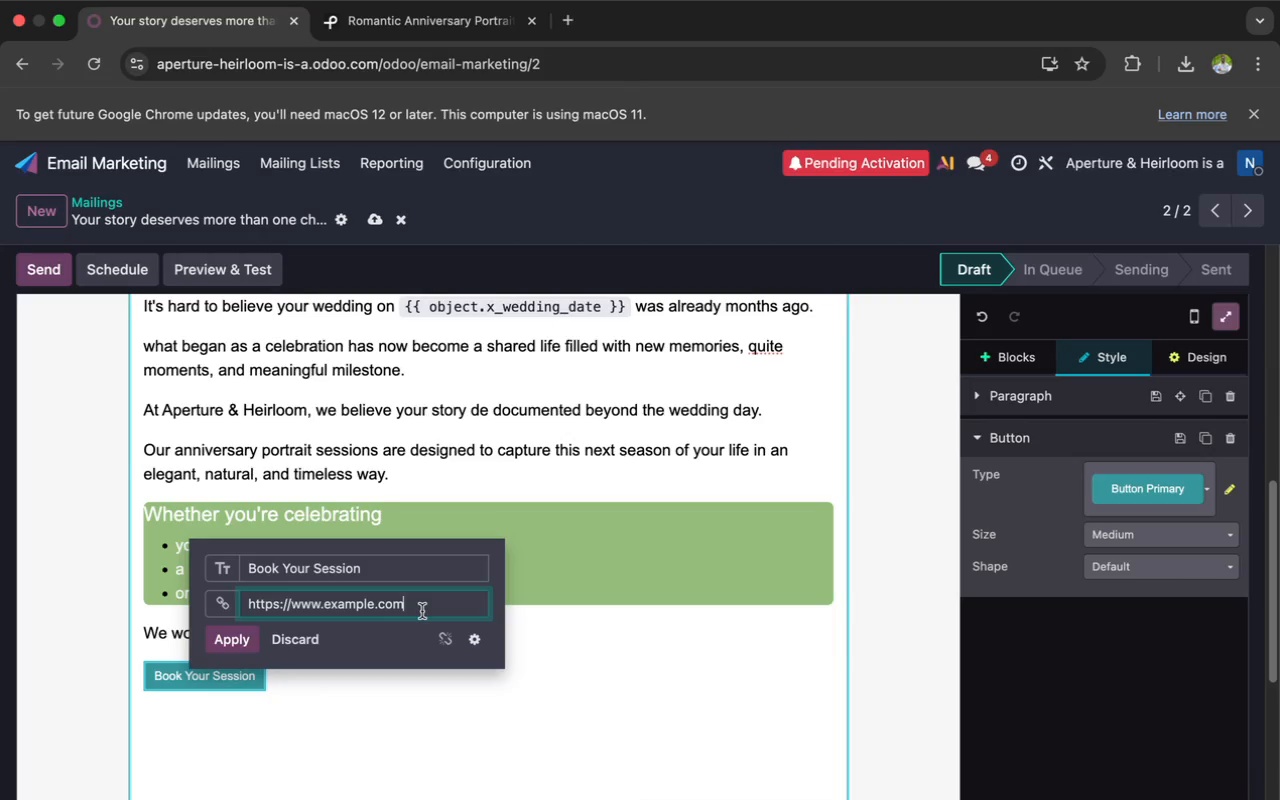 
key(Backspace)
 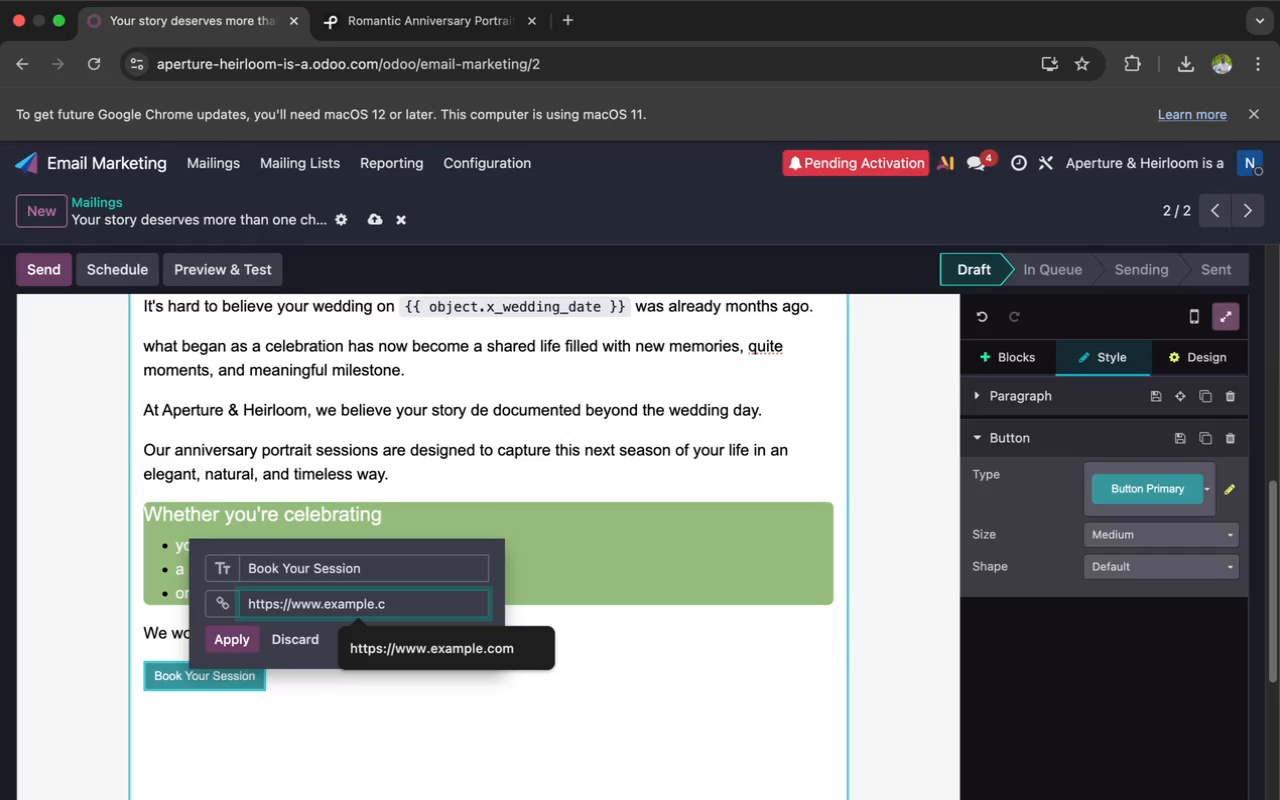 
key(Backspace)
 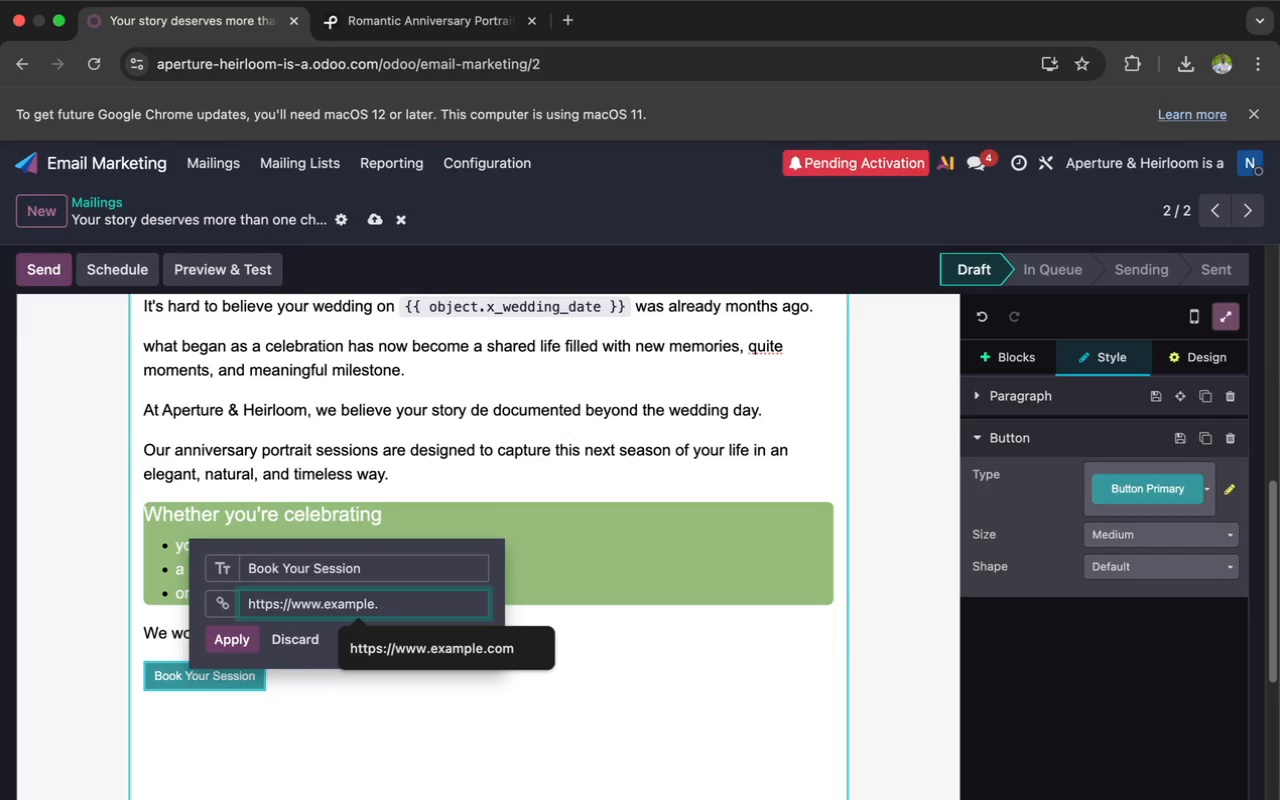 
key(Backspace)
 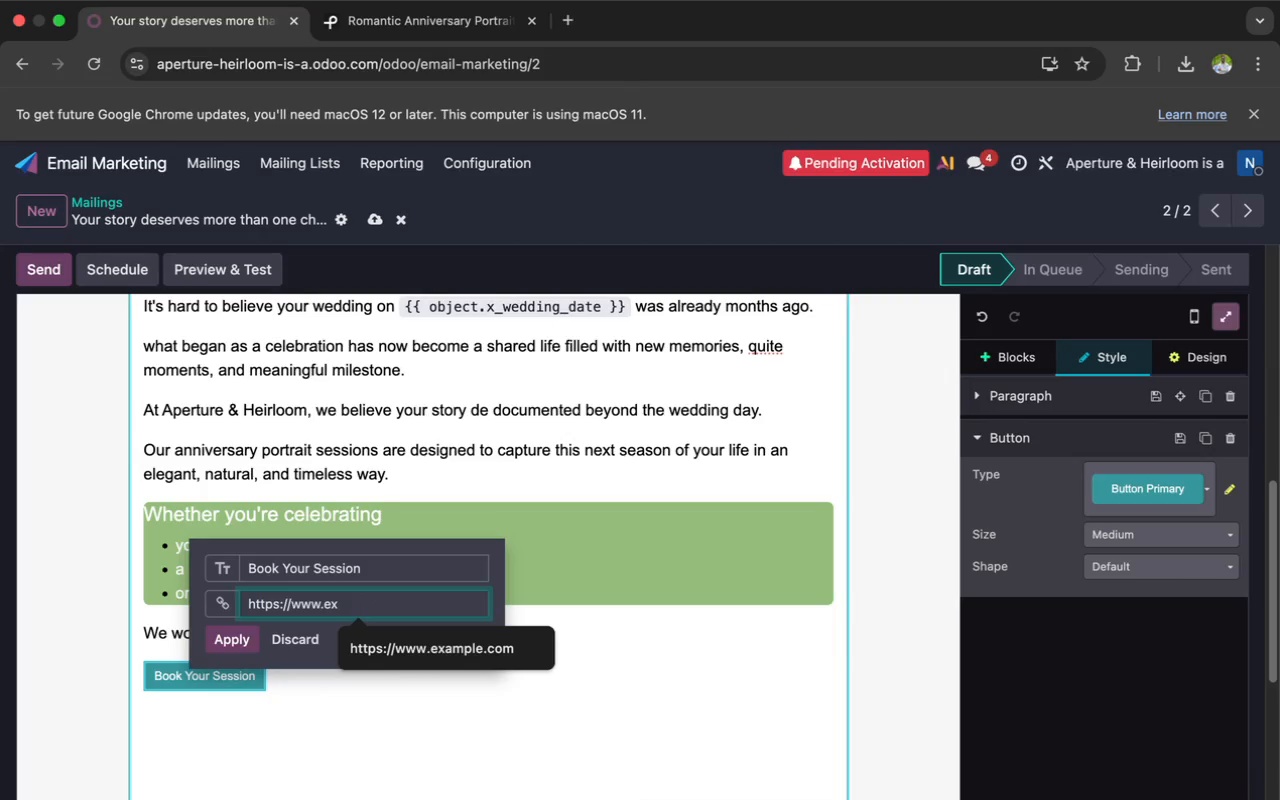 
hold_key(key=Backspace, duration=1.51)
 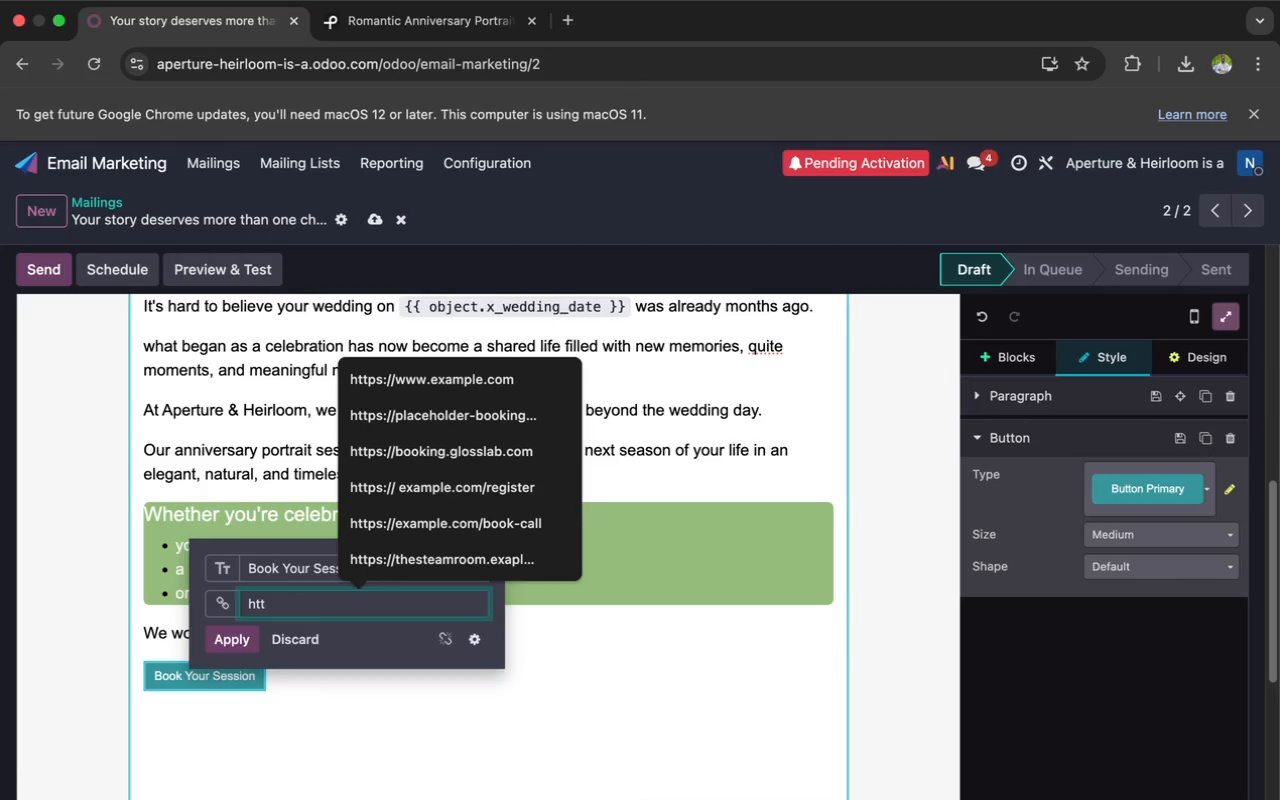 
hold_key(key=Backspace, duration=0.64)
 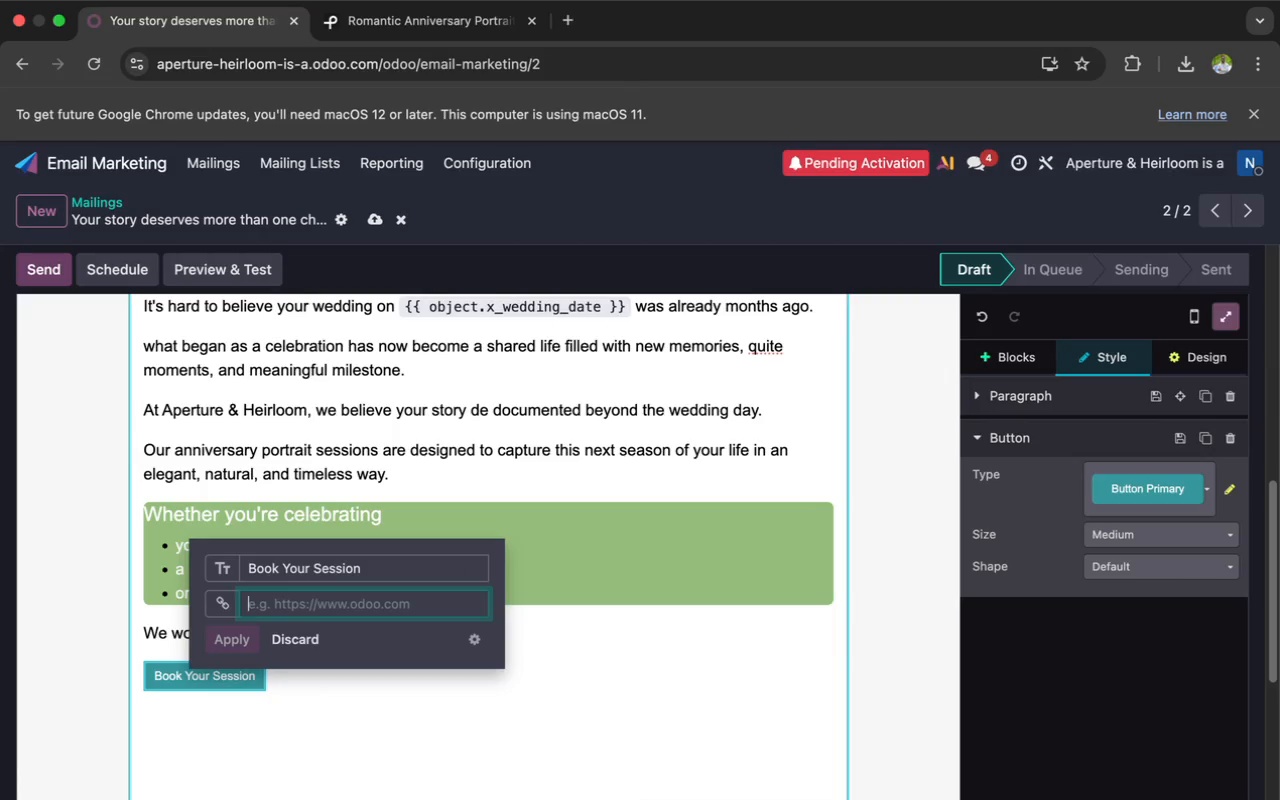 
key(Shift+BracketLeft)
 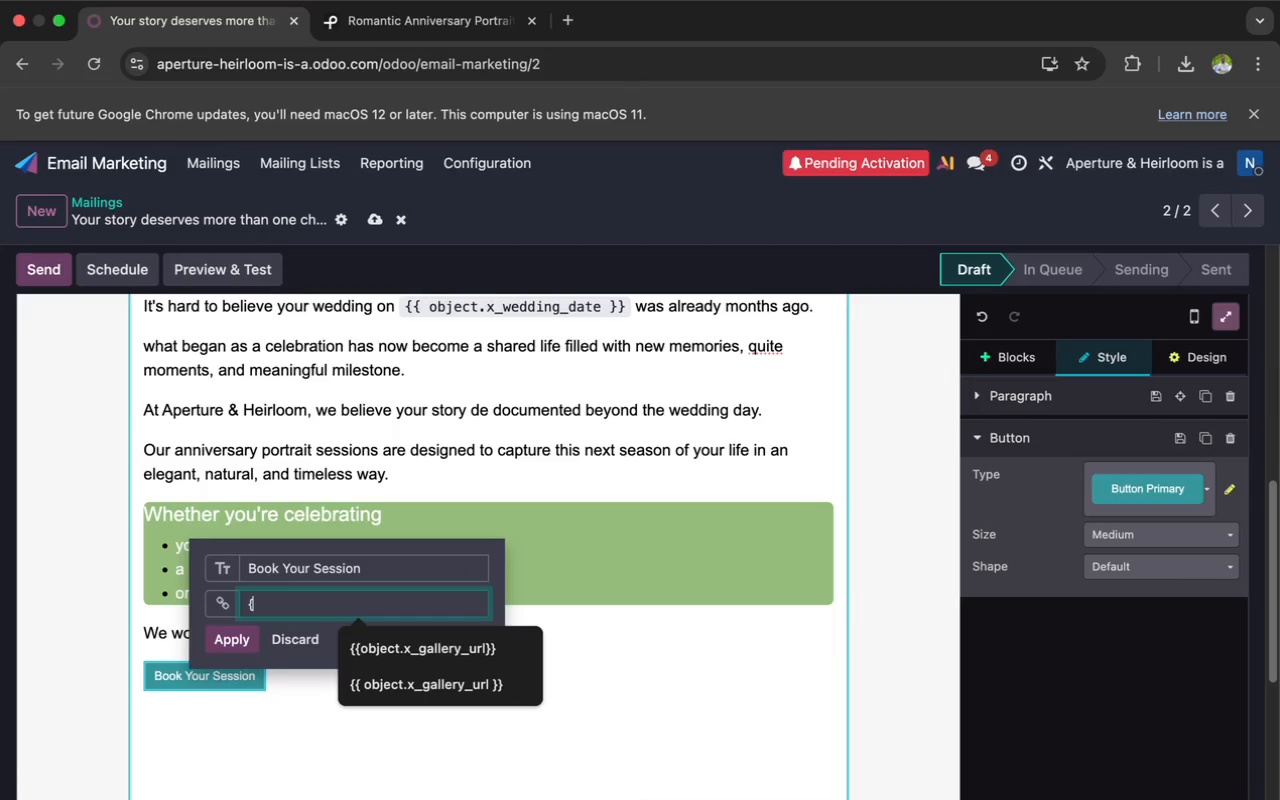 
key(Shift+BracketLeft)
 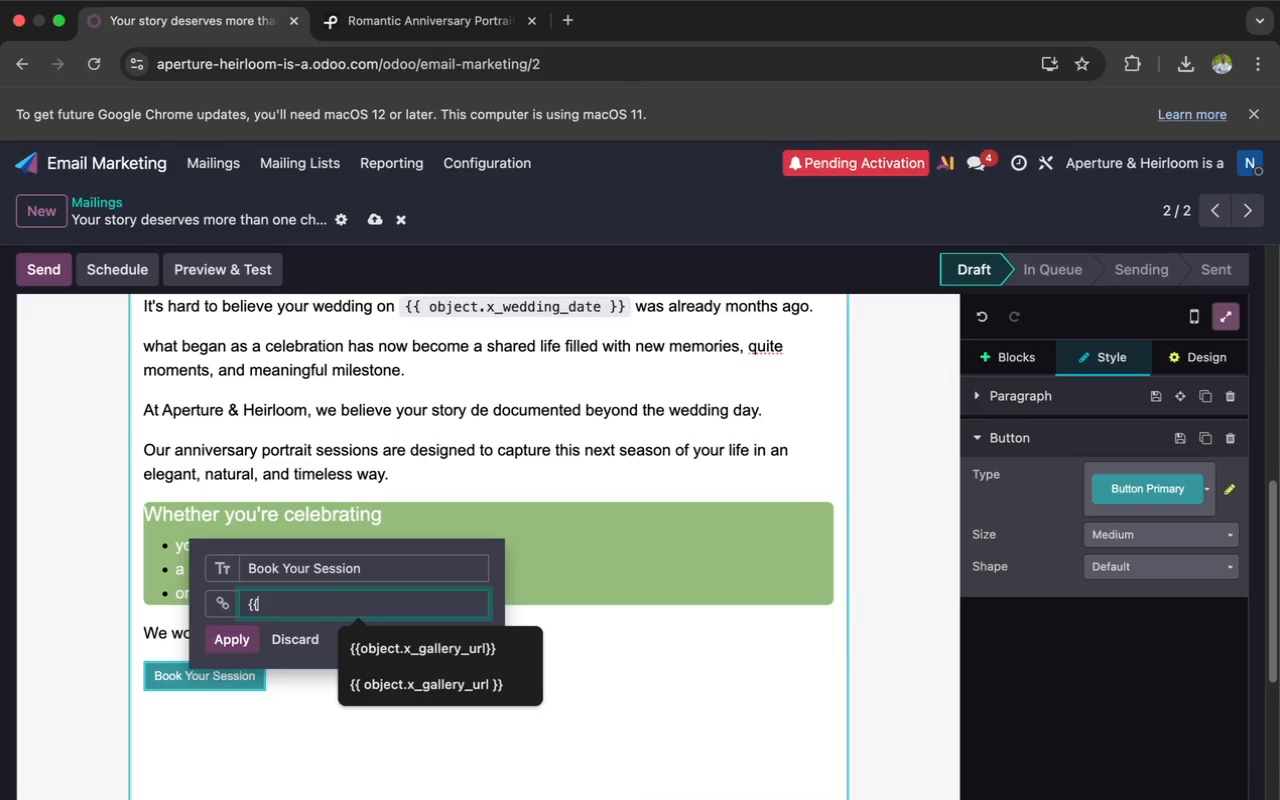 
left_click([440, 644])
 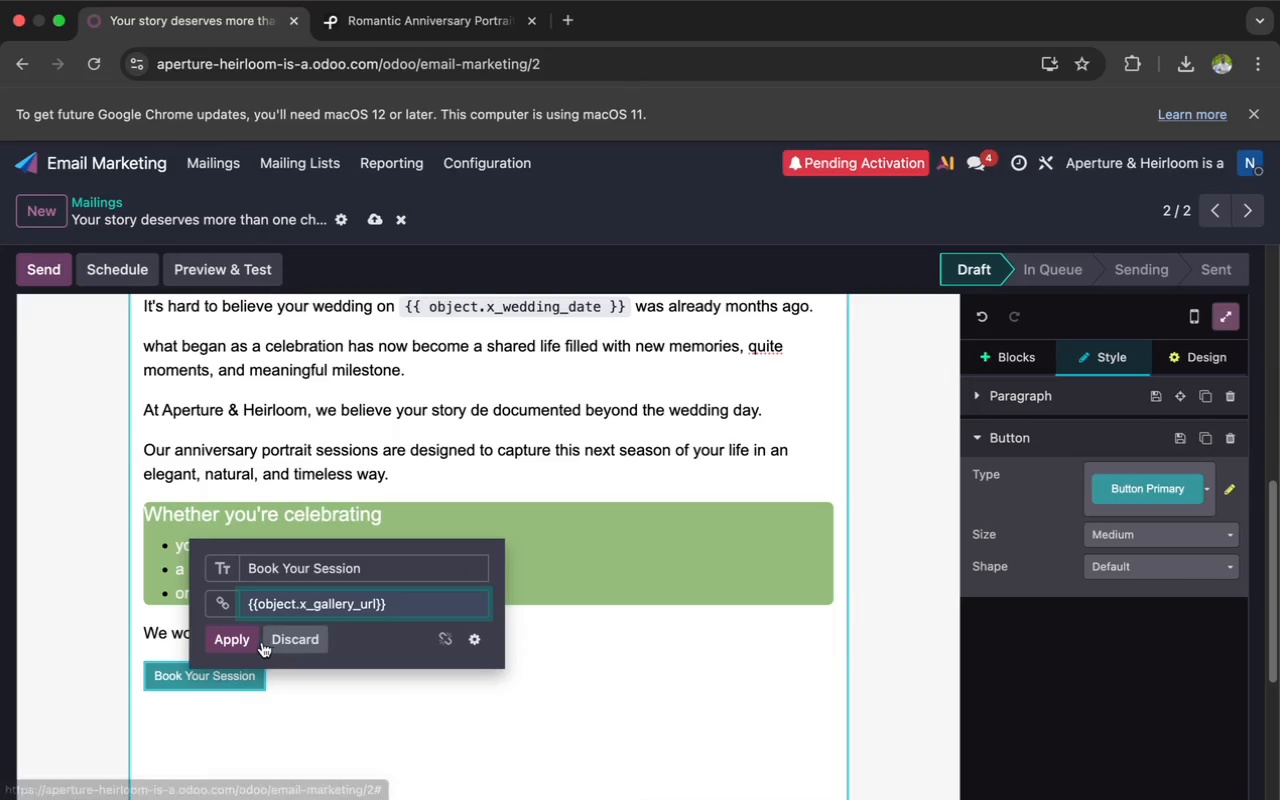 
left_click([241, 643])
 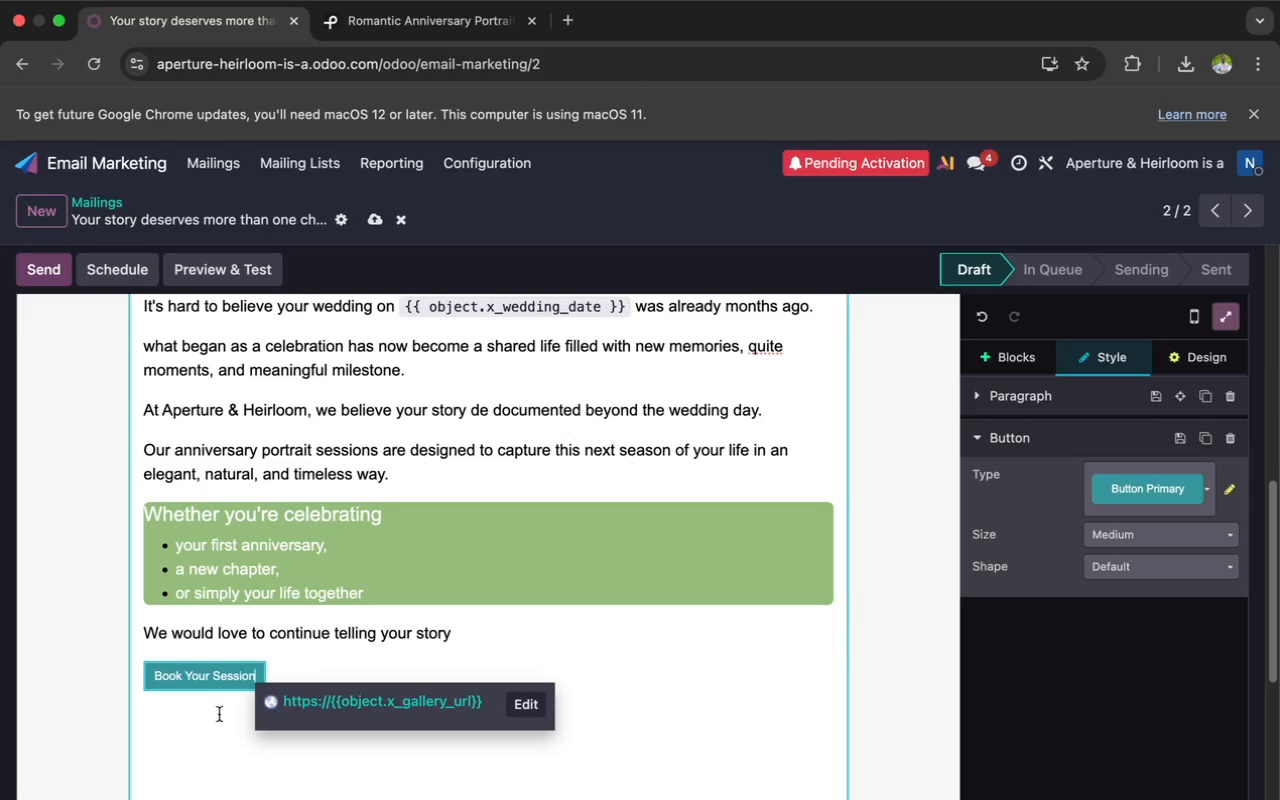 
left_click([202, 732])
 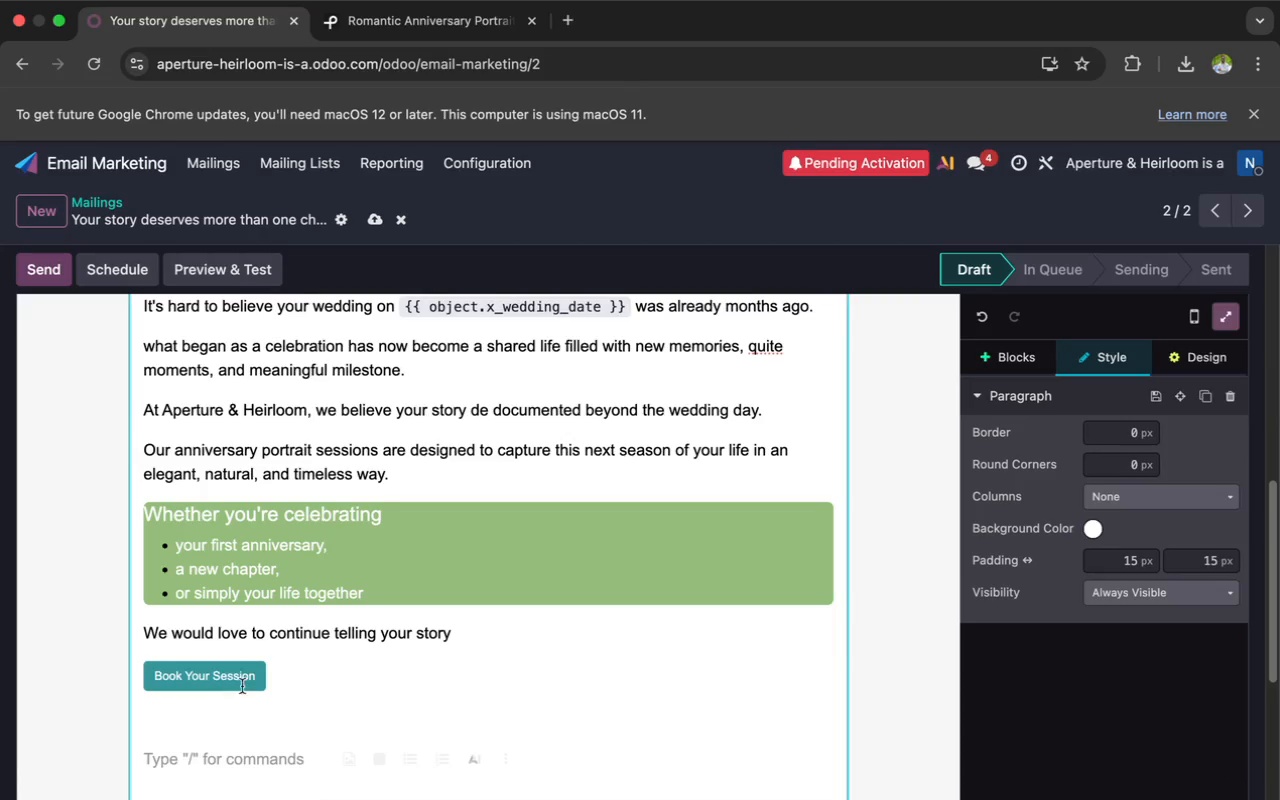 
left_click_drag(start_coordinate=[259, 675], to_coordinate=[121, 672])
 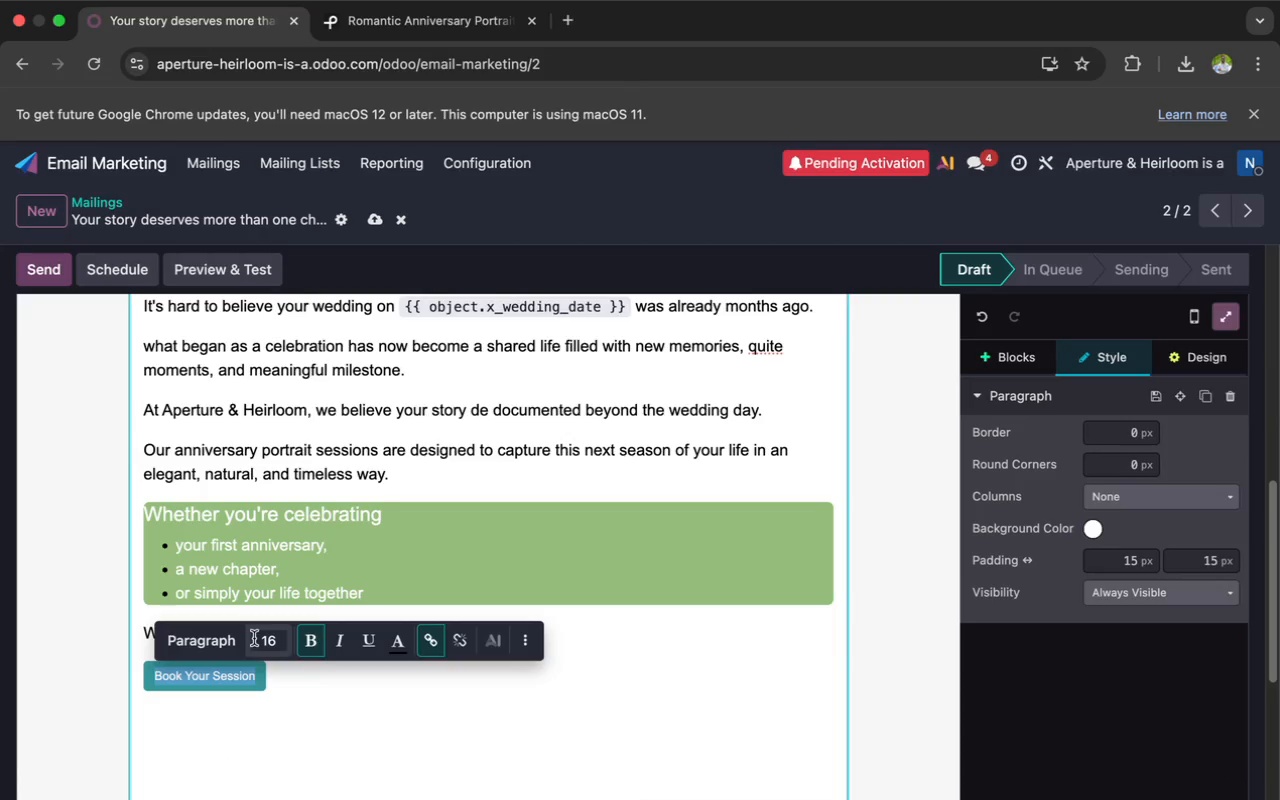 
left_click([259, 639])
 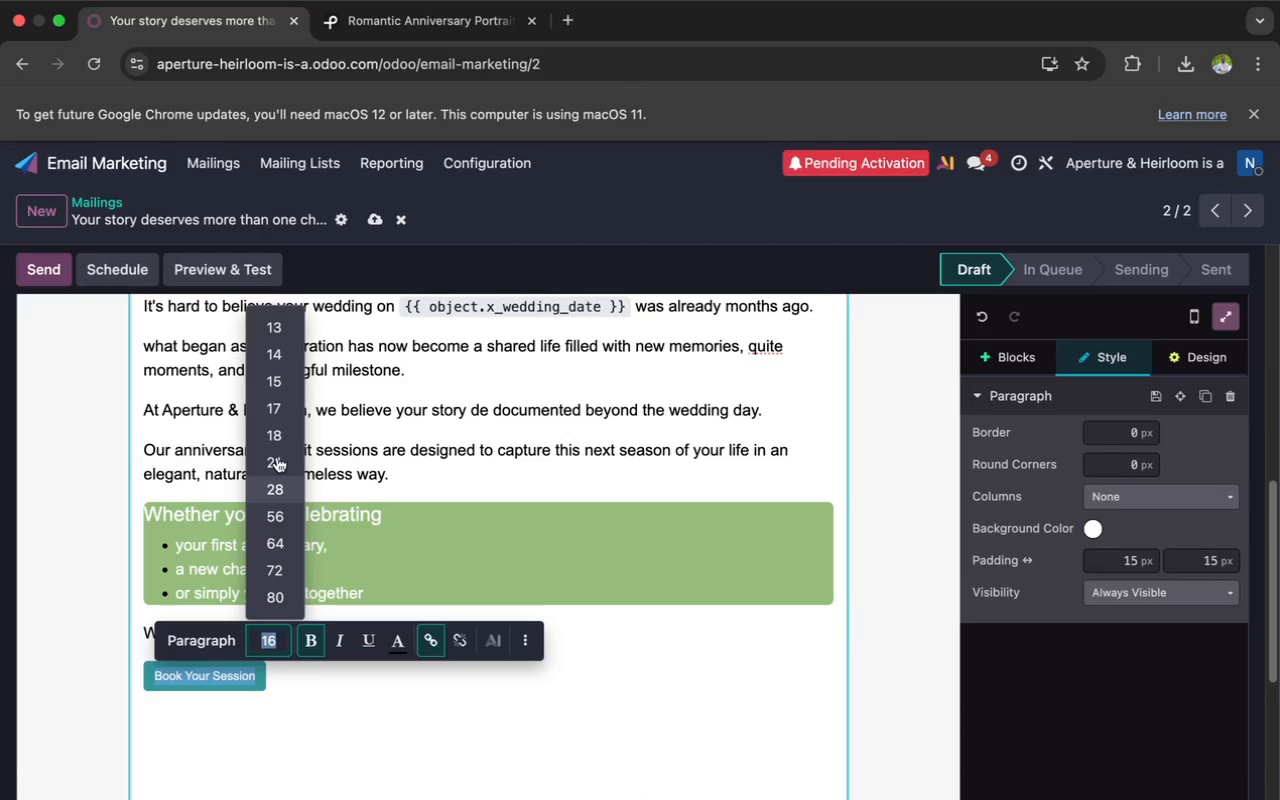 
left_click([279, 437])
 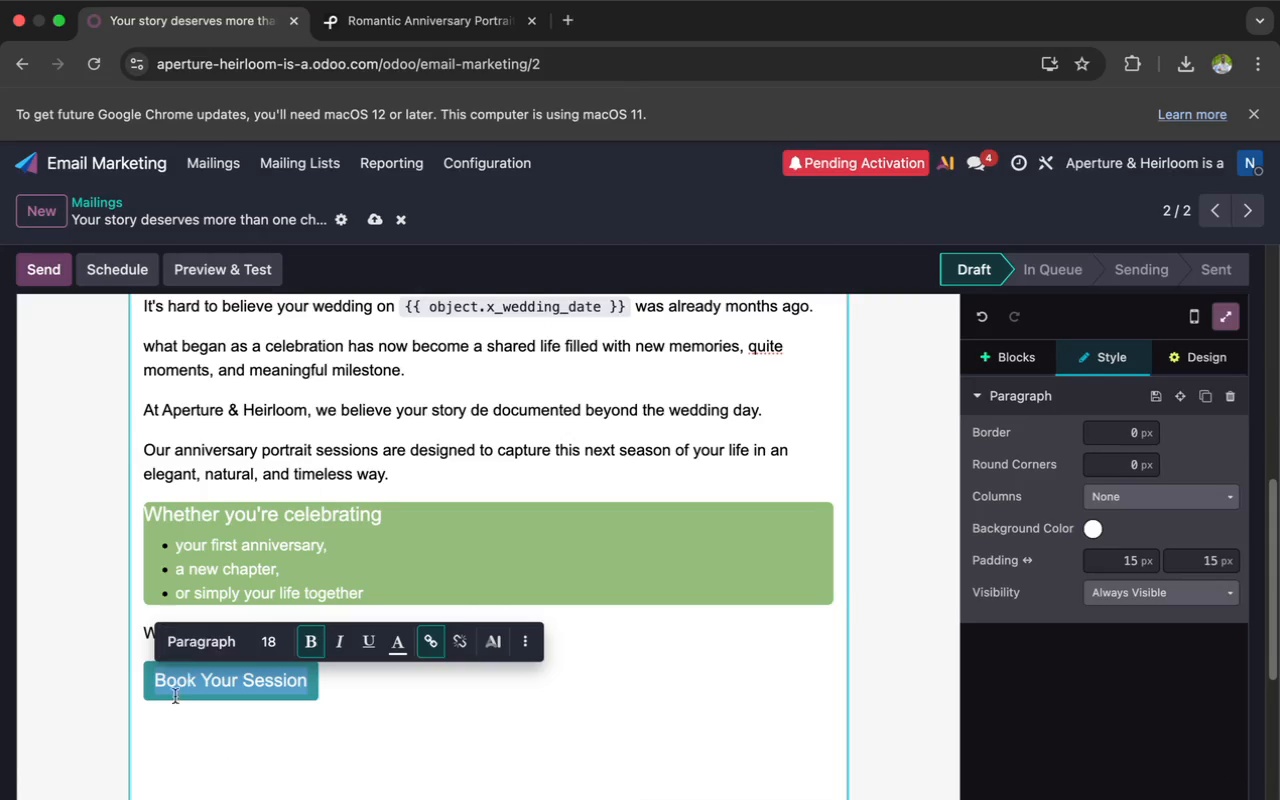 
left_click([167, 721])
 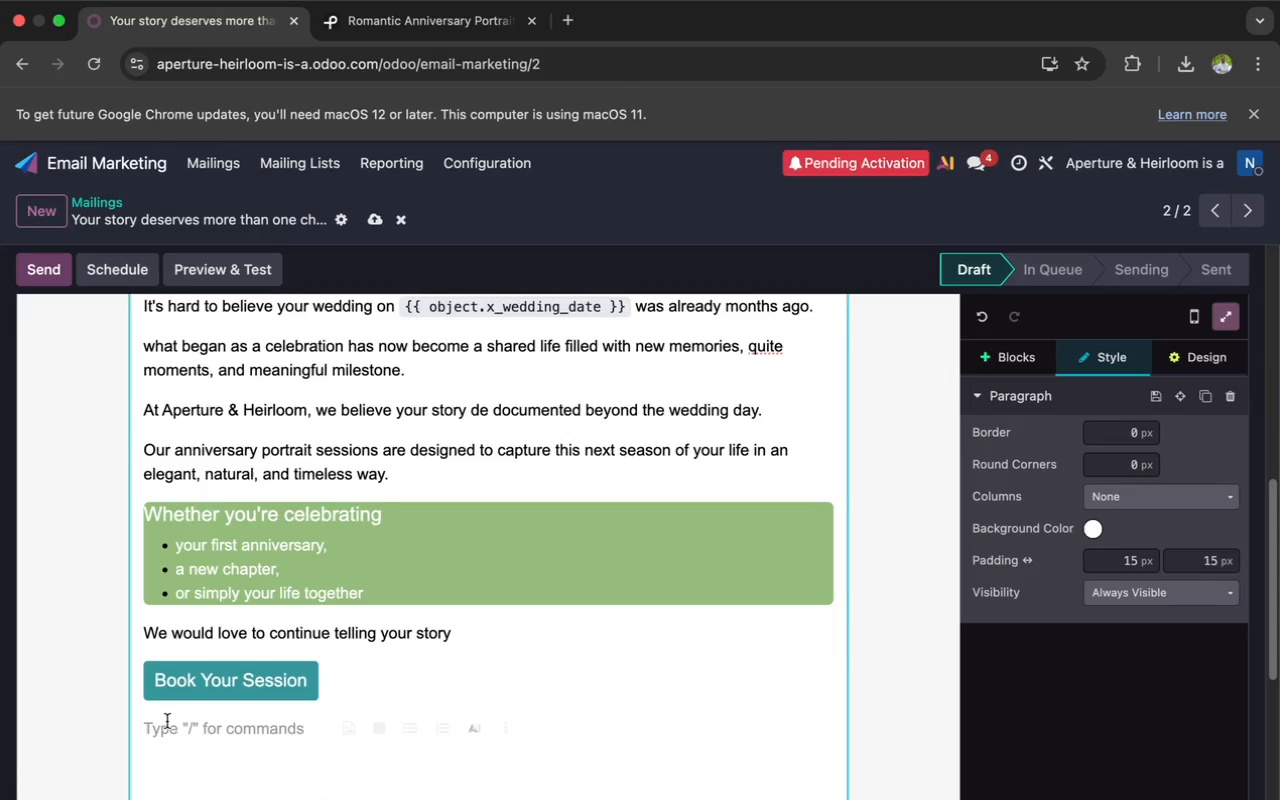 
wait(14.1)
 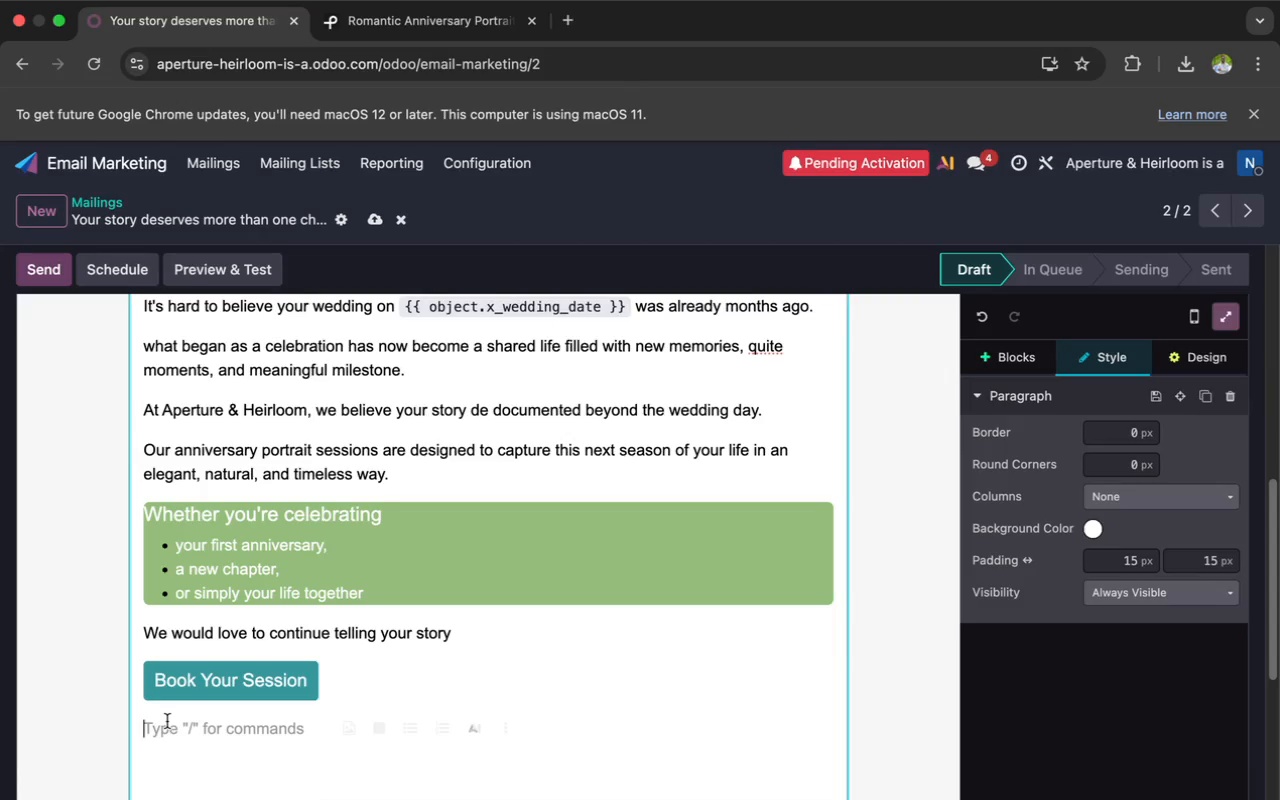 
type(Thank you )
 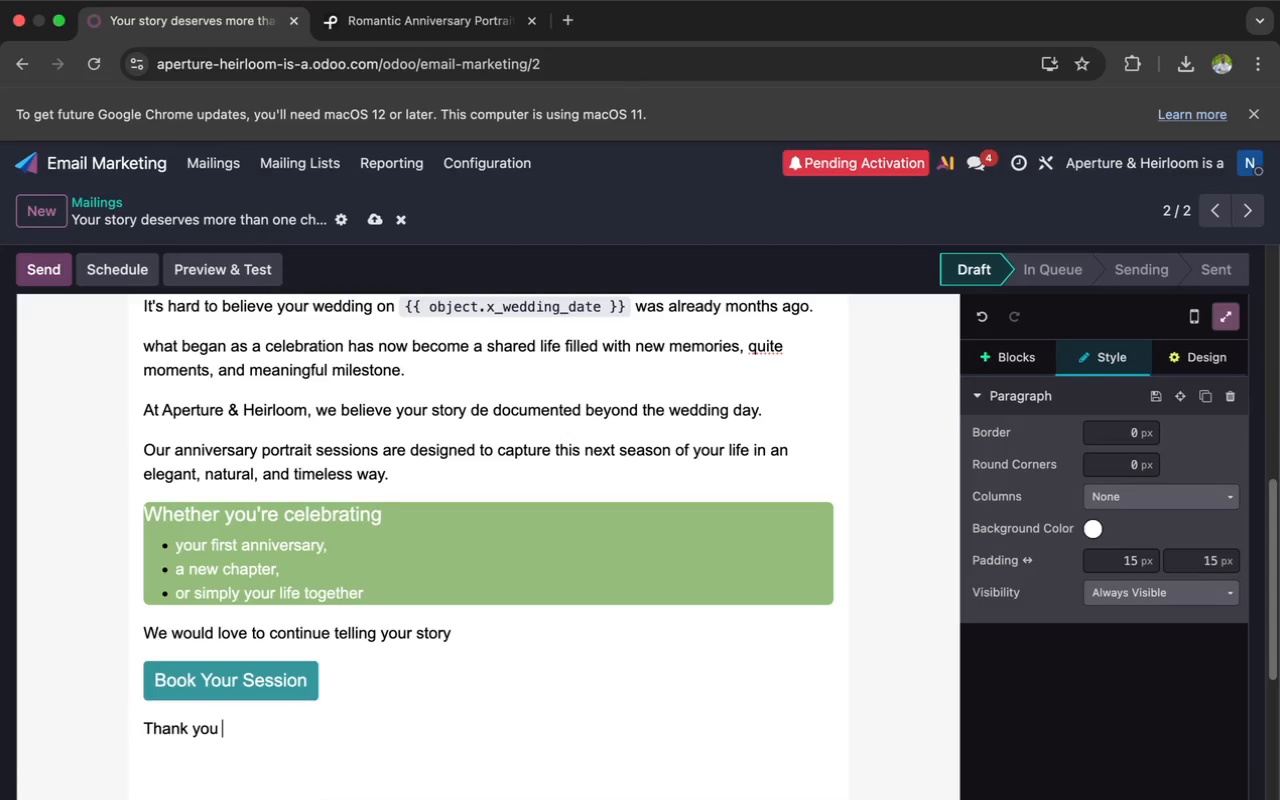 
wait(85.1)
 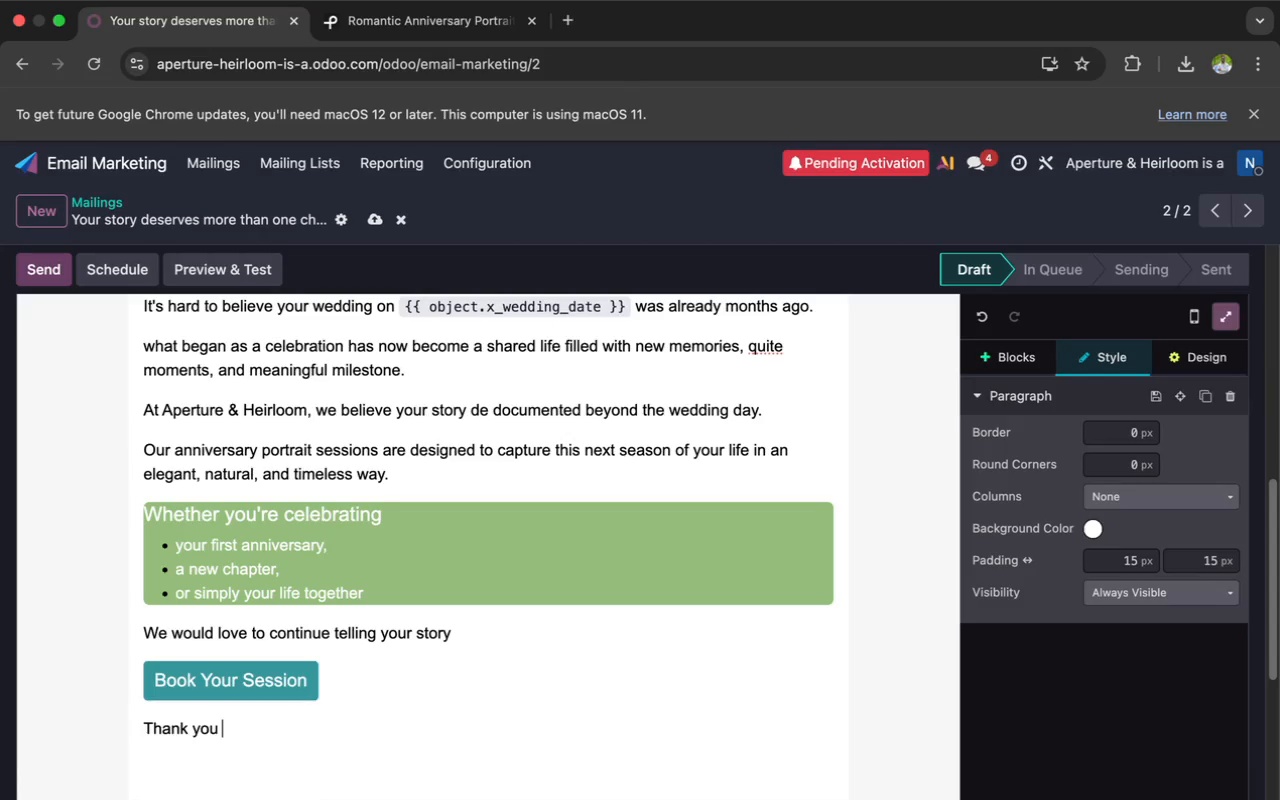 
type(agau)
key(Backspace)
type(in for )
 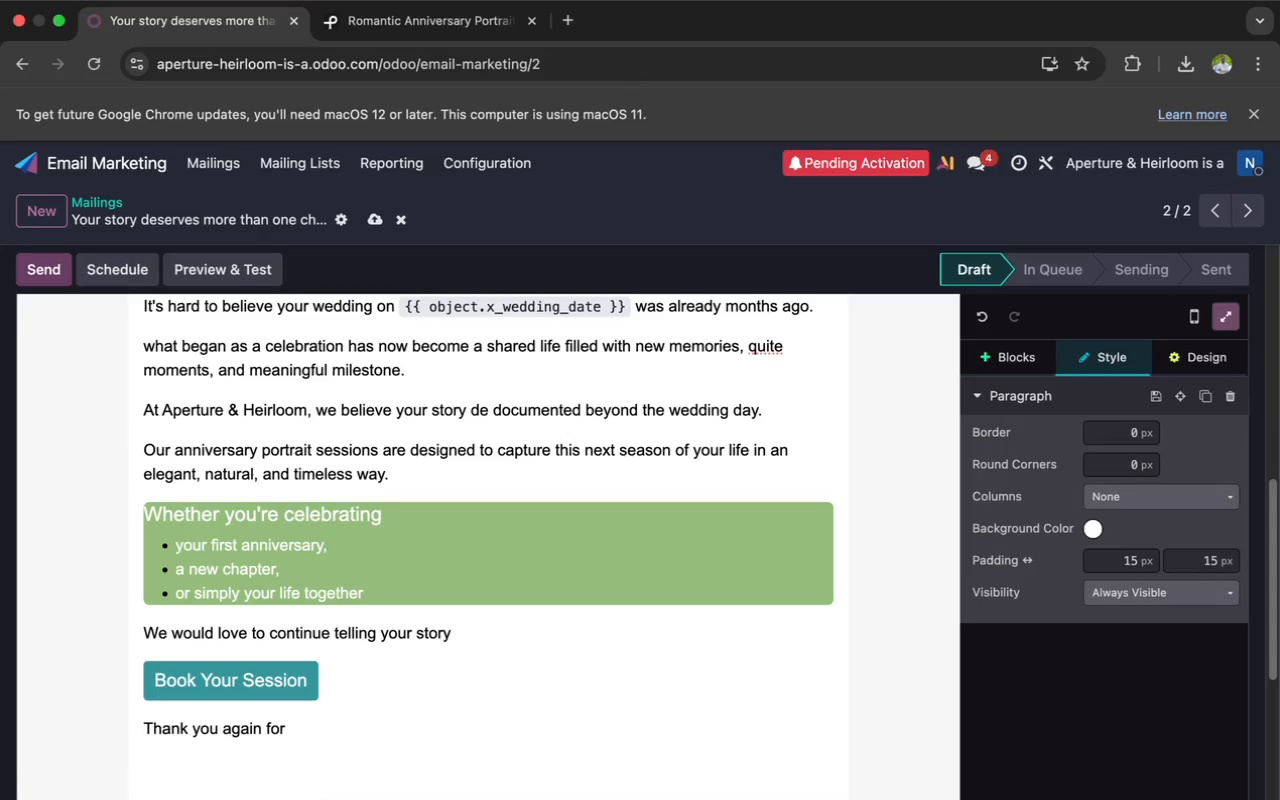 
wait(22.68)
 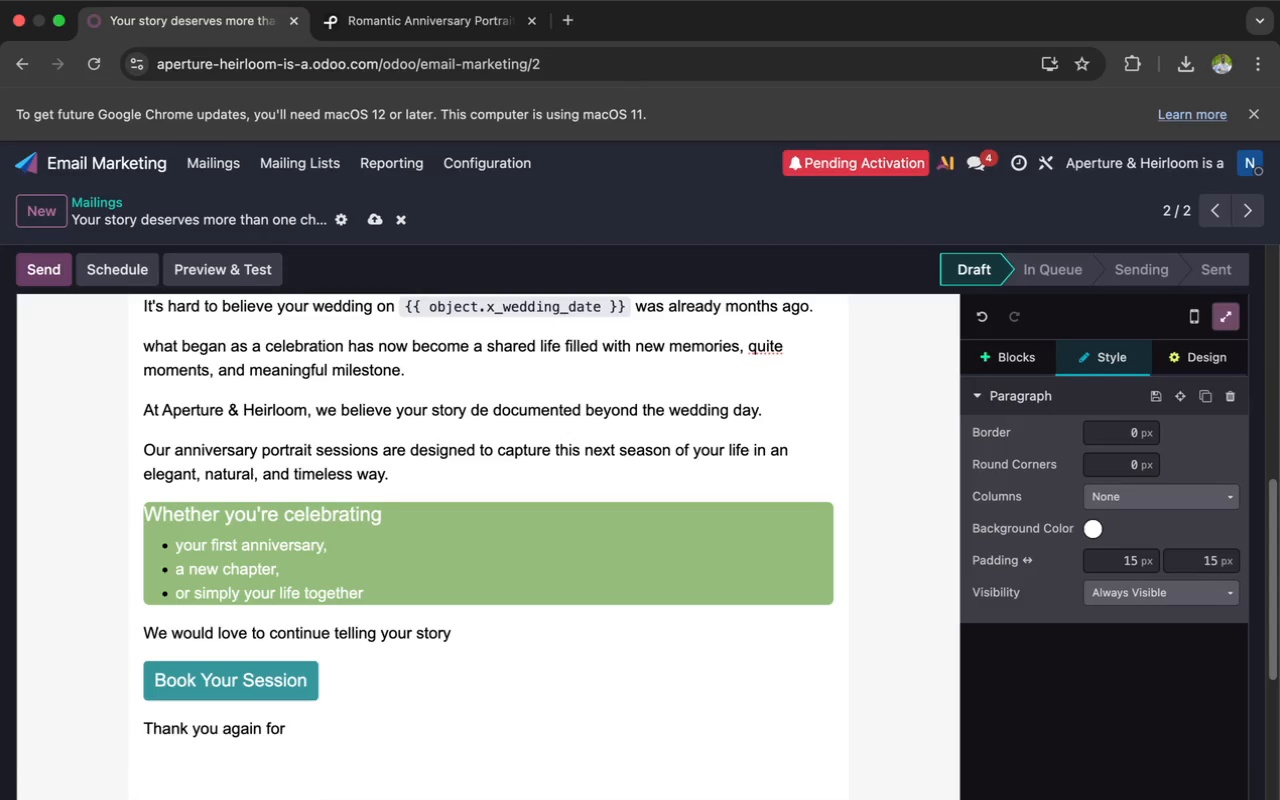 
type(trusting)
 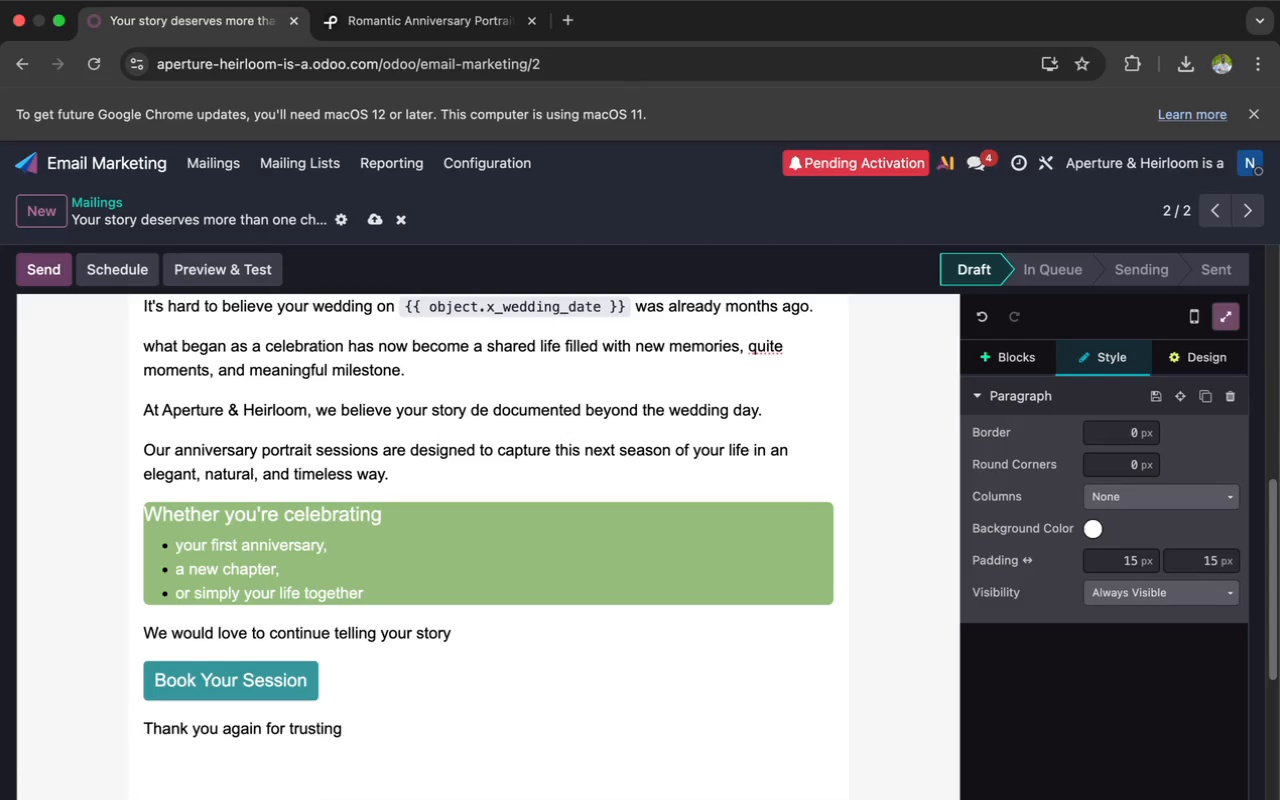 
wait(18.63)
 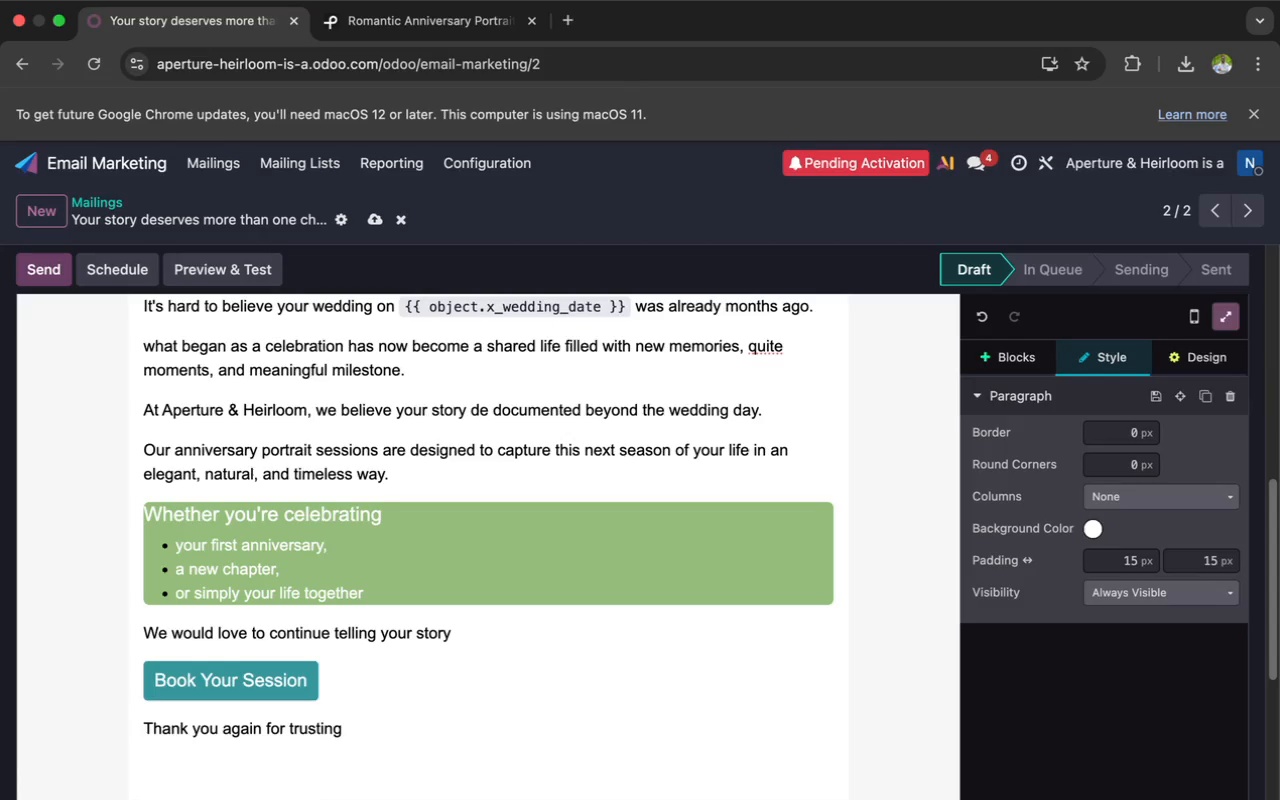 
type( us with your memories. e can)
 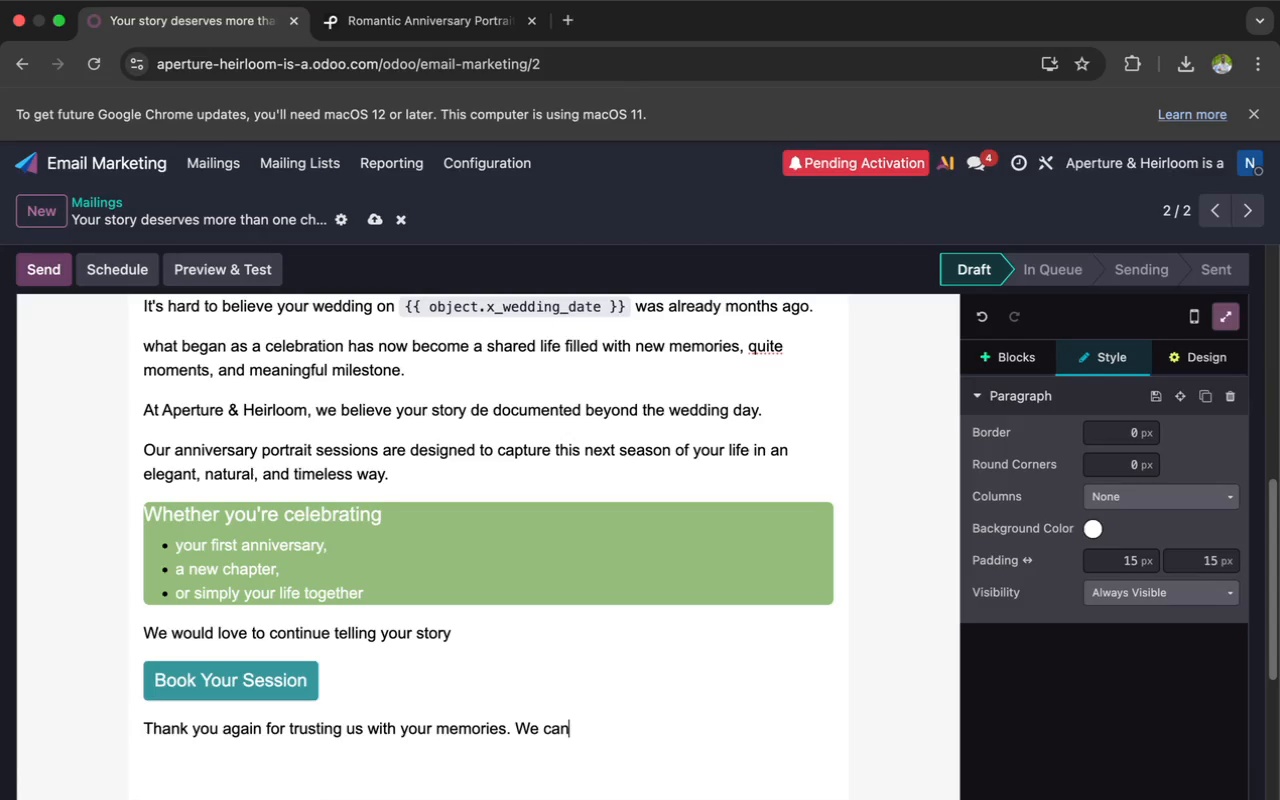 
type('t wai)
 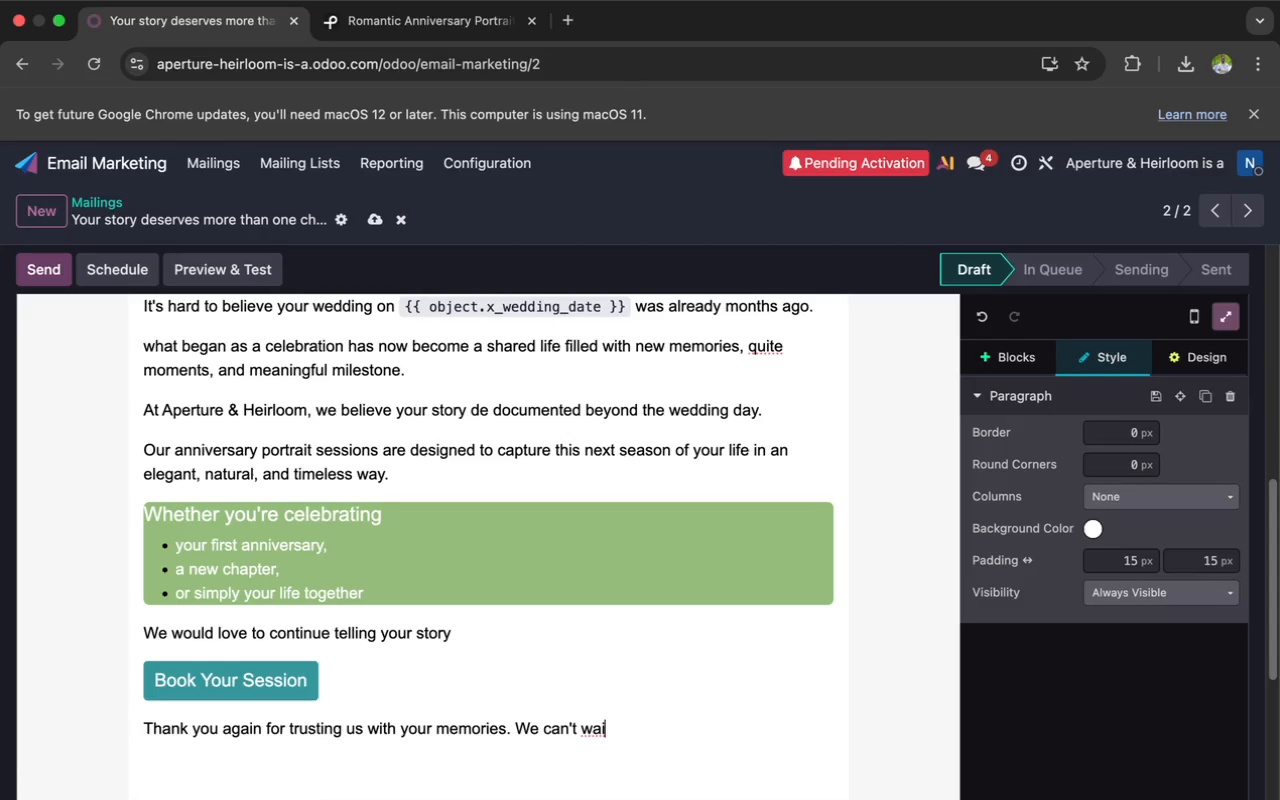 
type(t to create)
 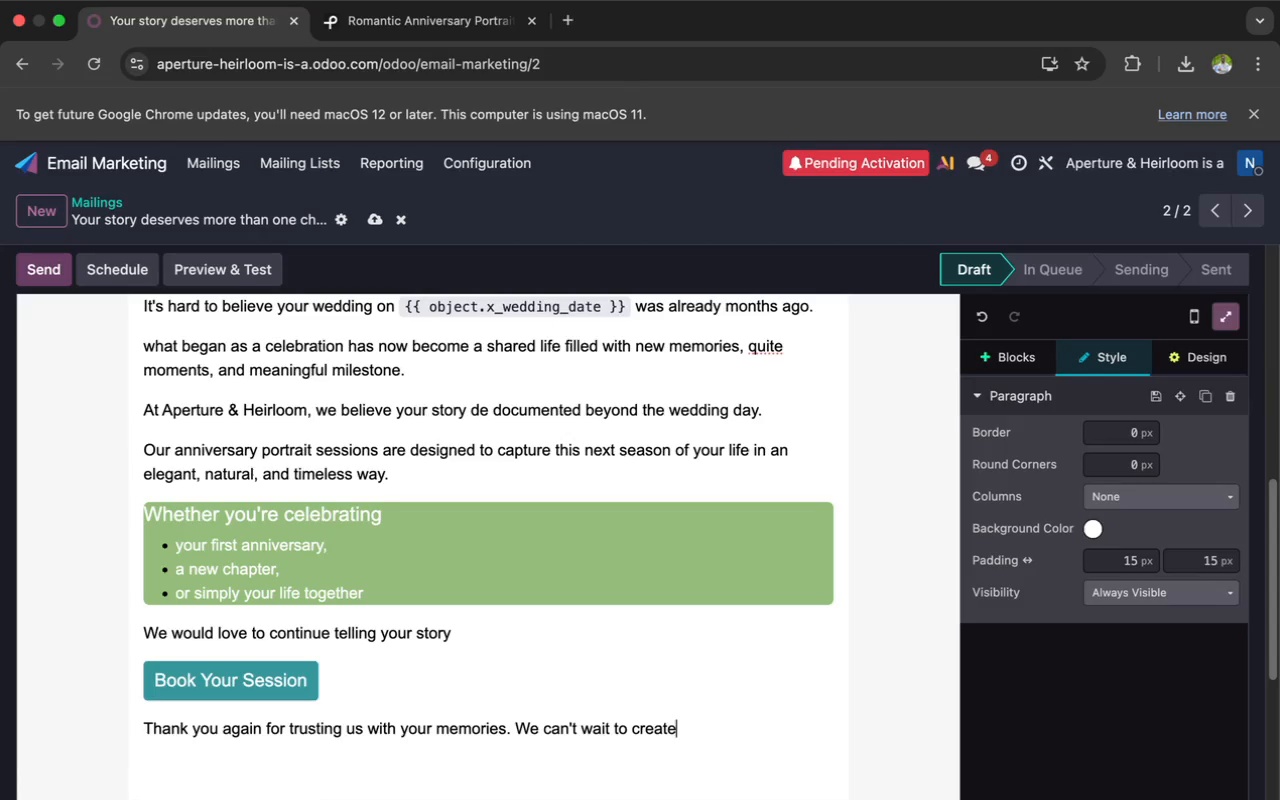 
wait(15.63)
 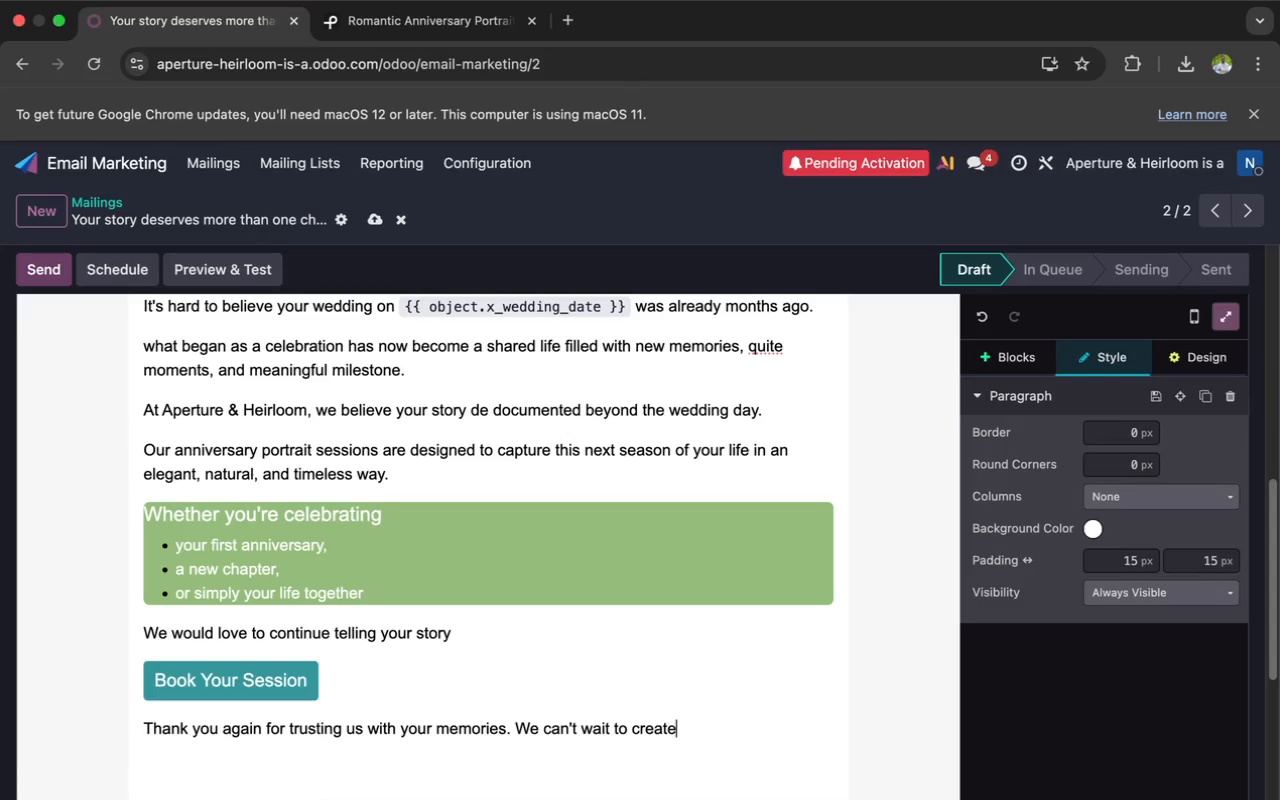 
type( something beautiful with you again)
 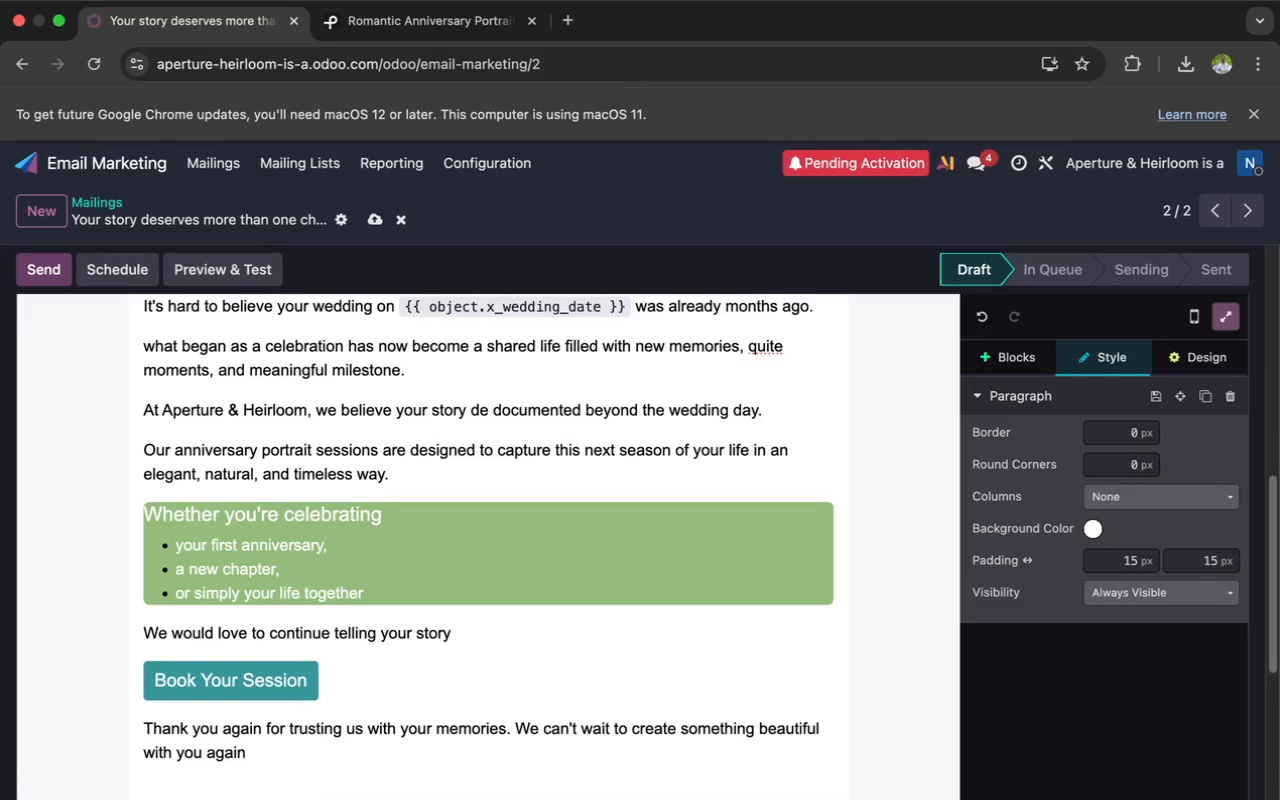 
key(Enter)
 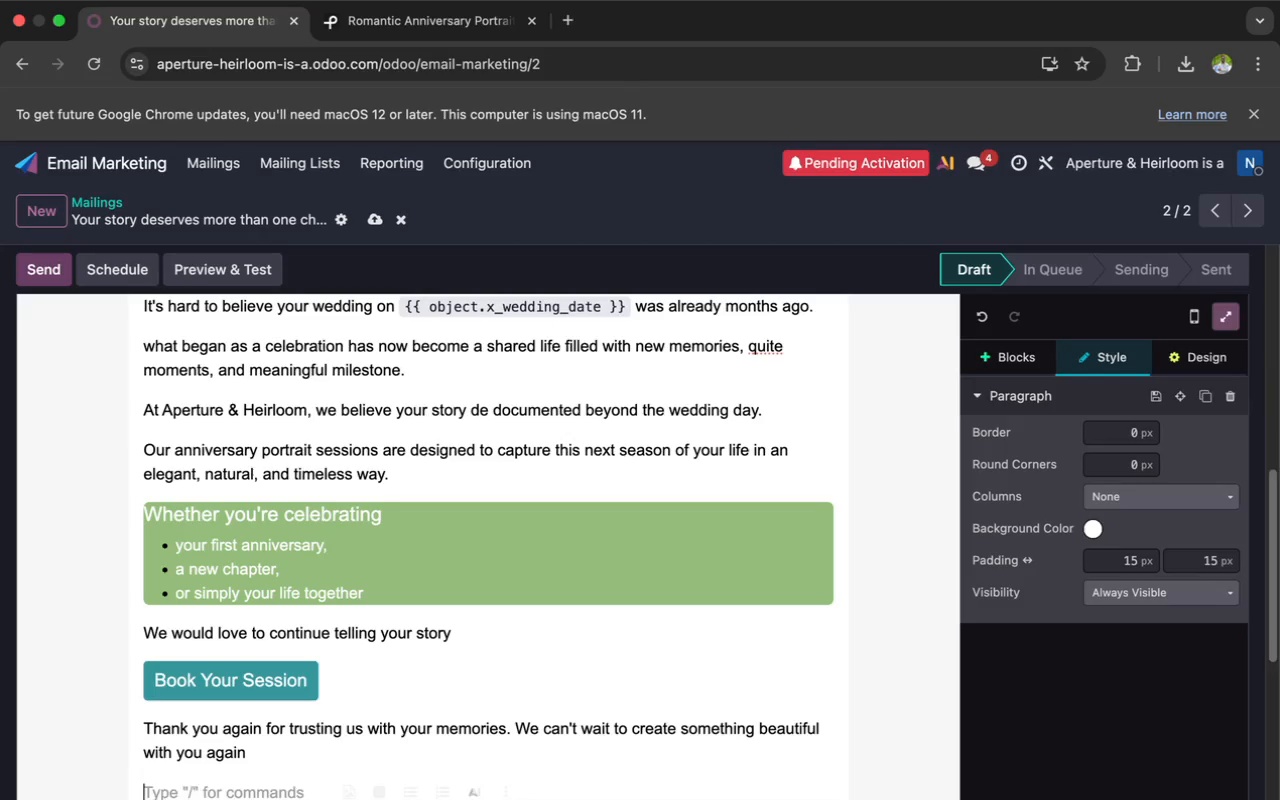 
key(Enter)
 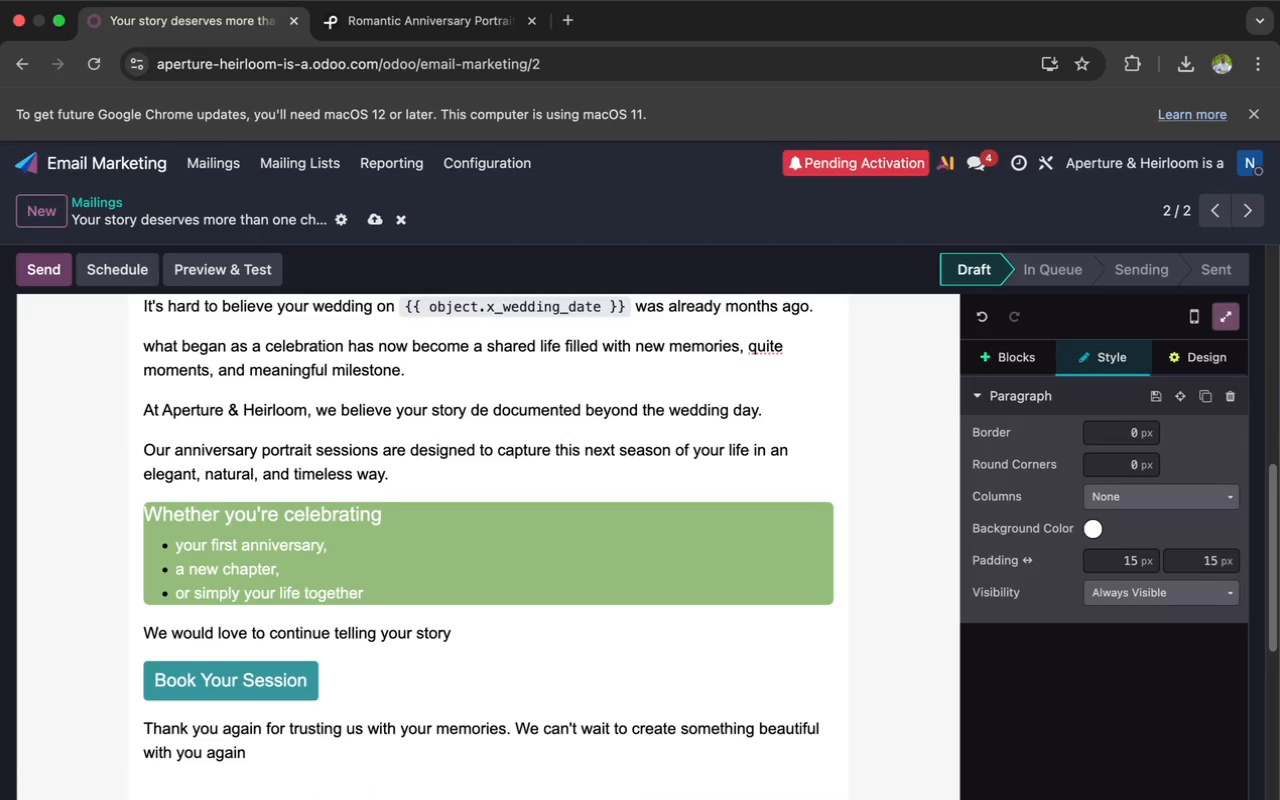 
key(Shift+W)
 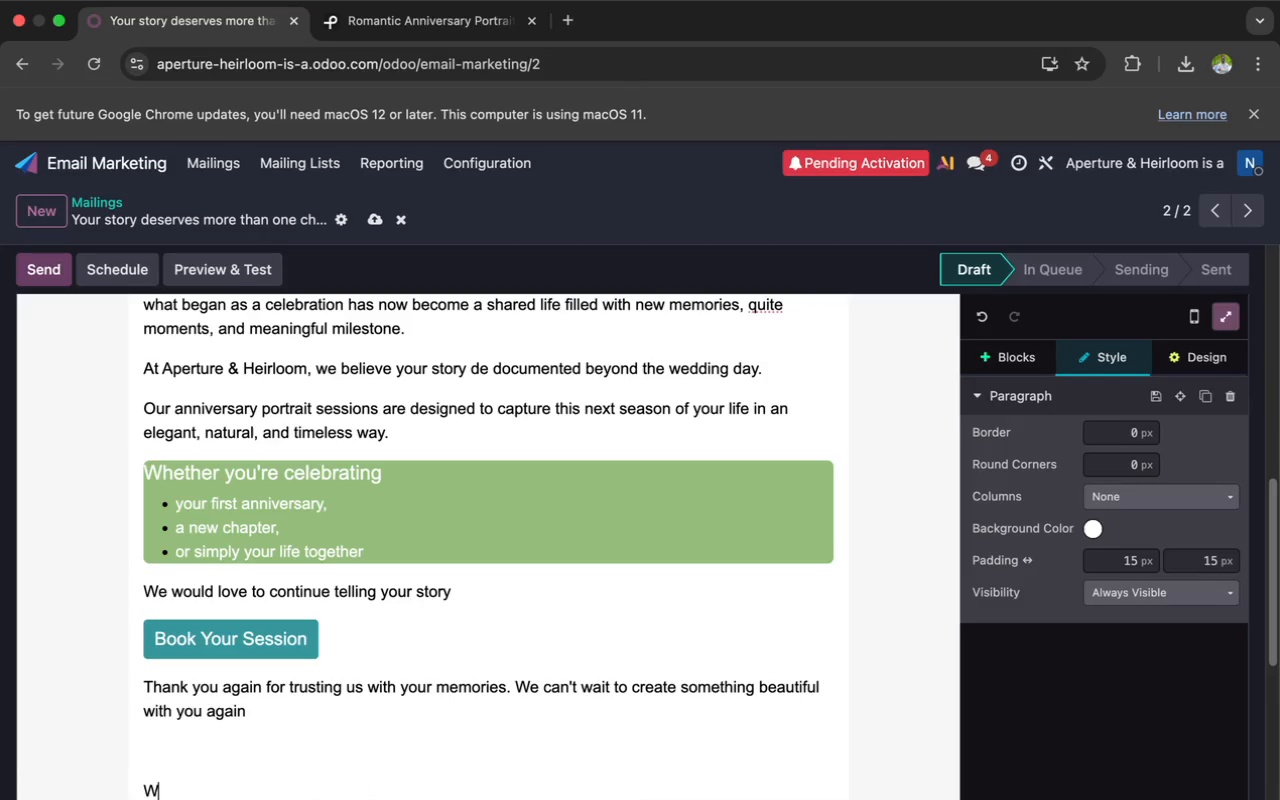 
key(Backspace)
 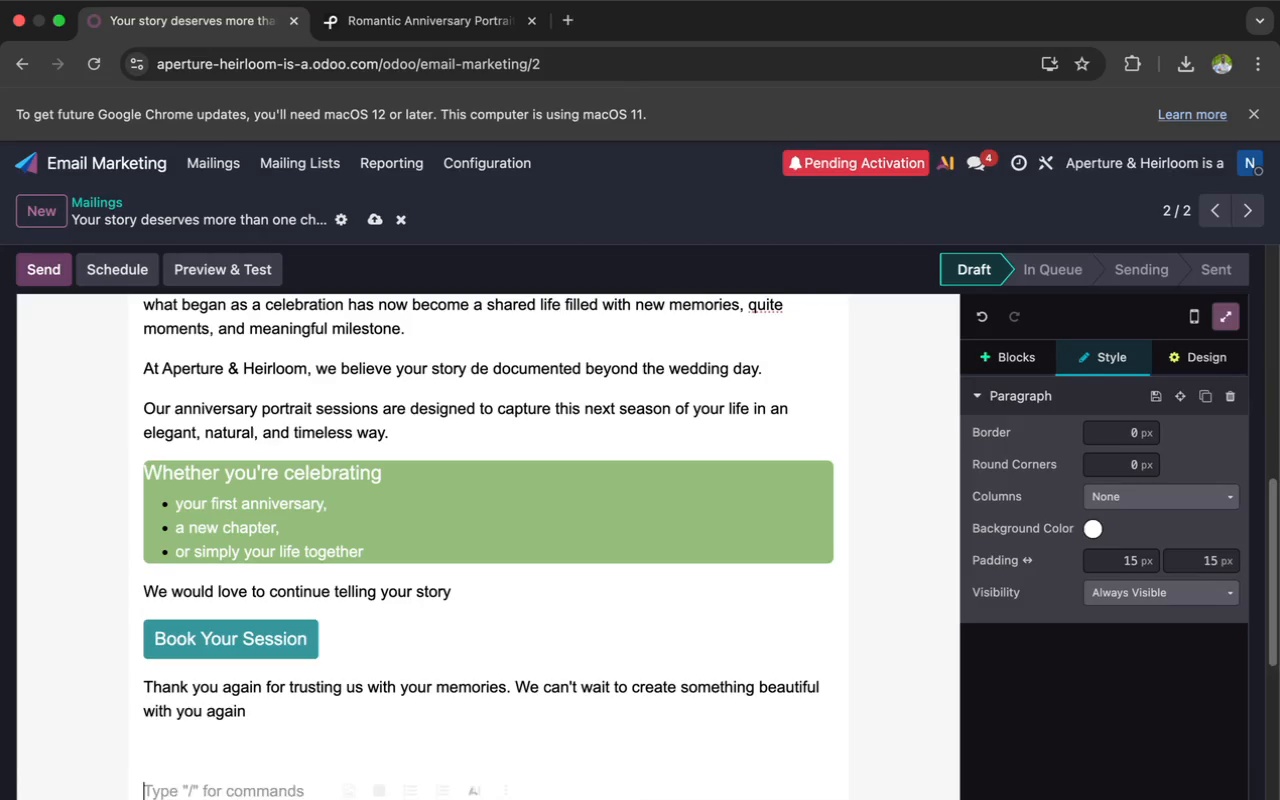 
key(Backspace)
 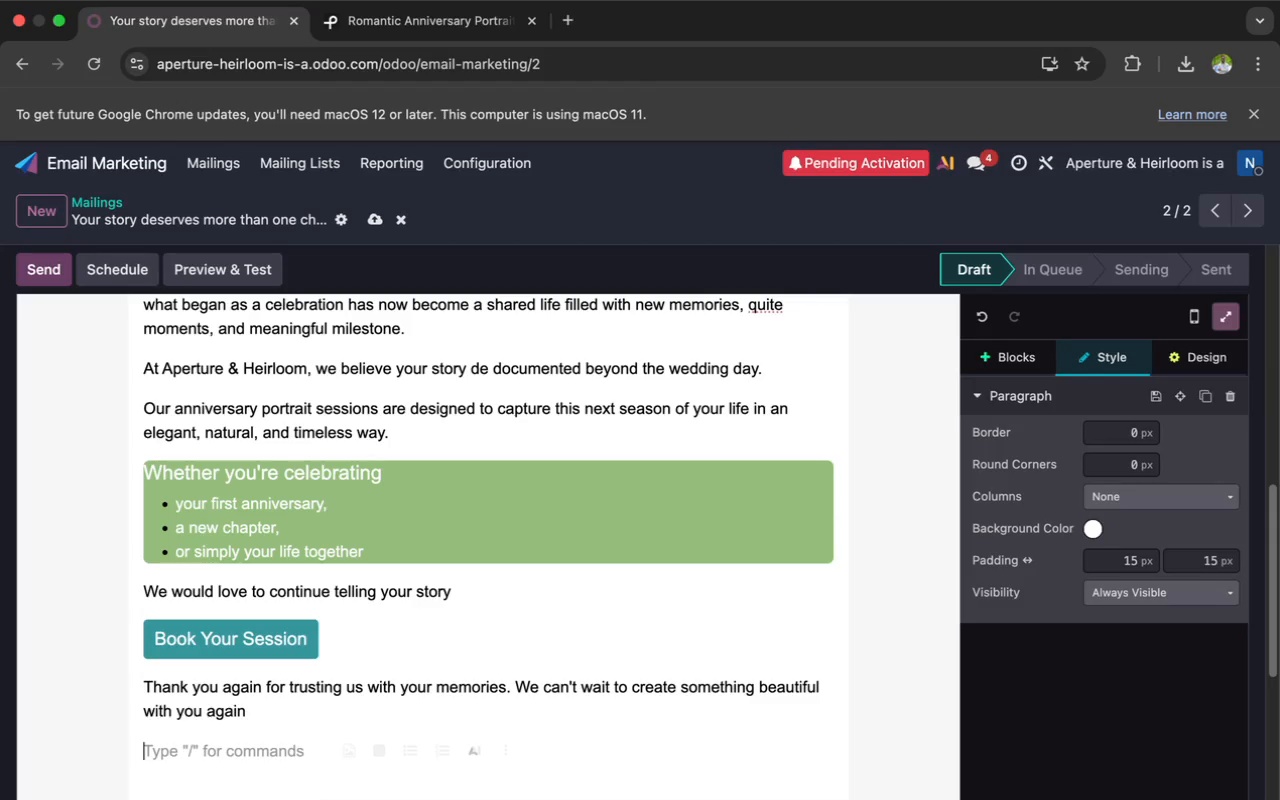 
wait(6.14)
 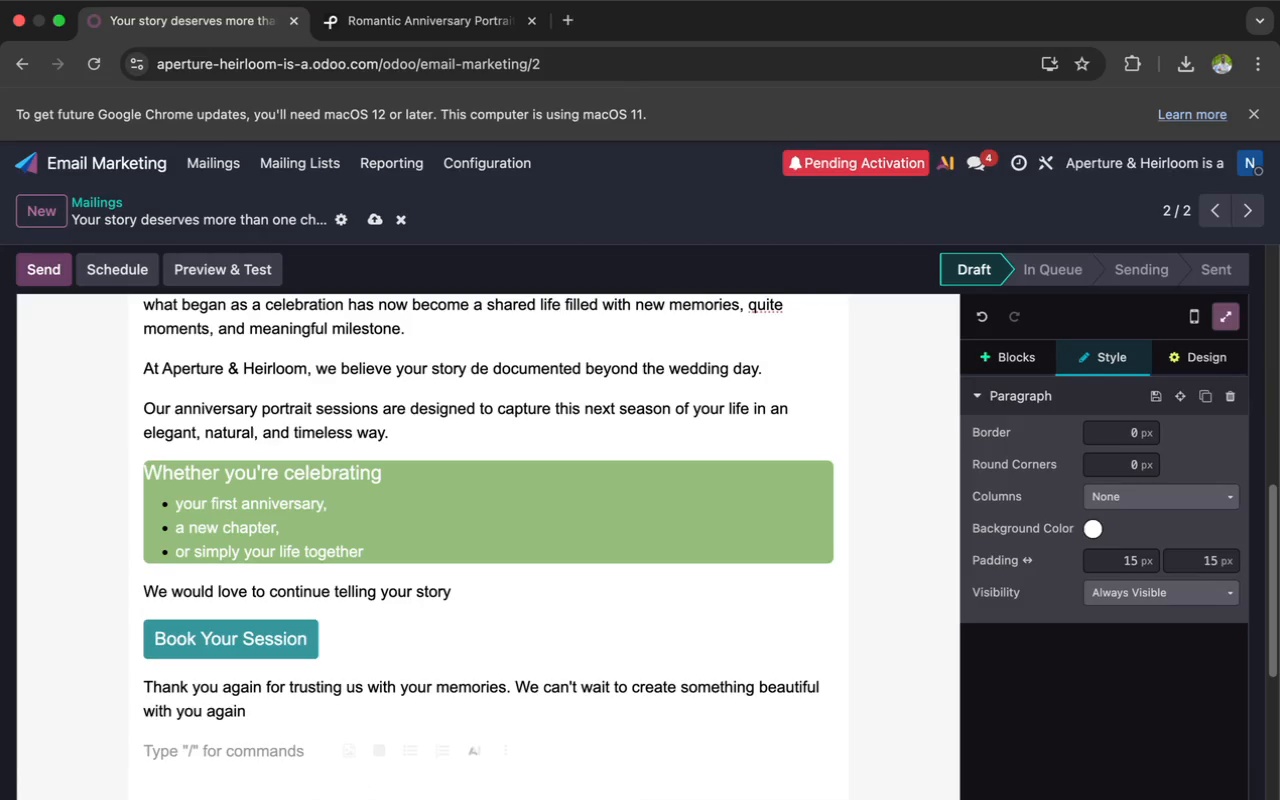 
type(Warmly,)
 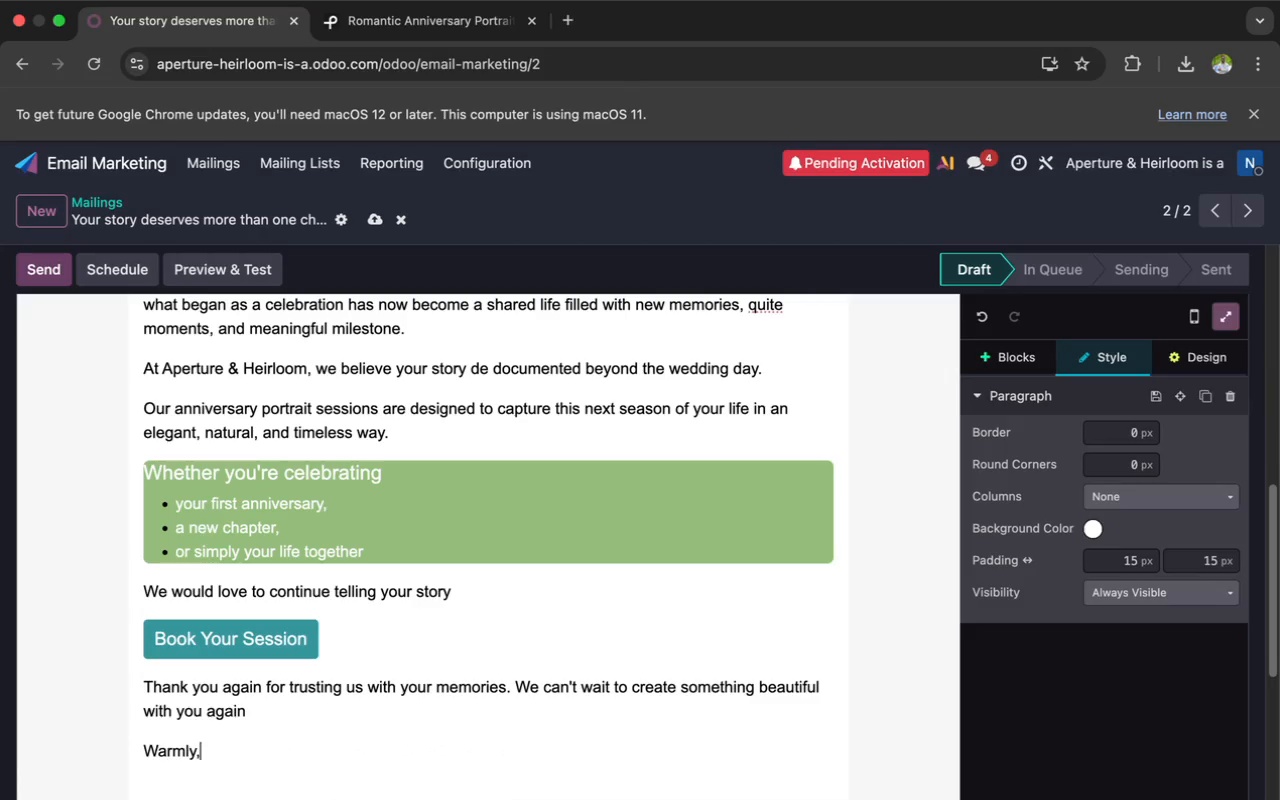 
key(Enter)
 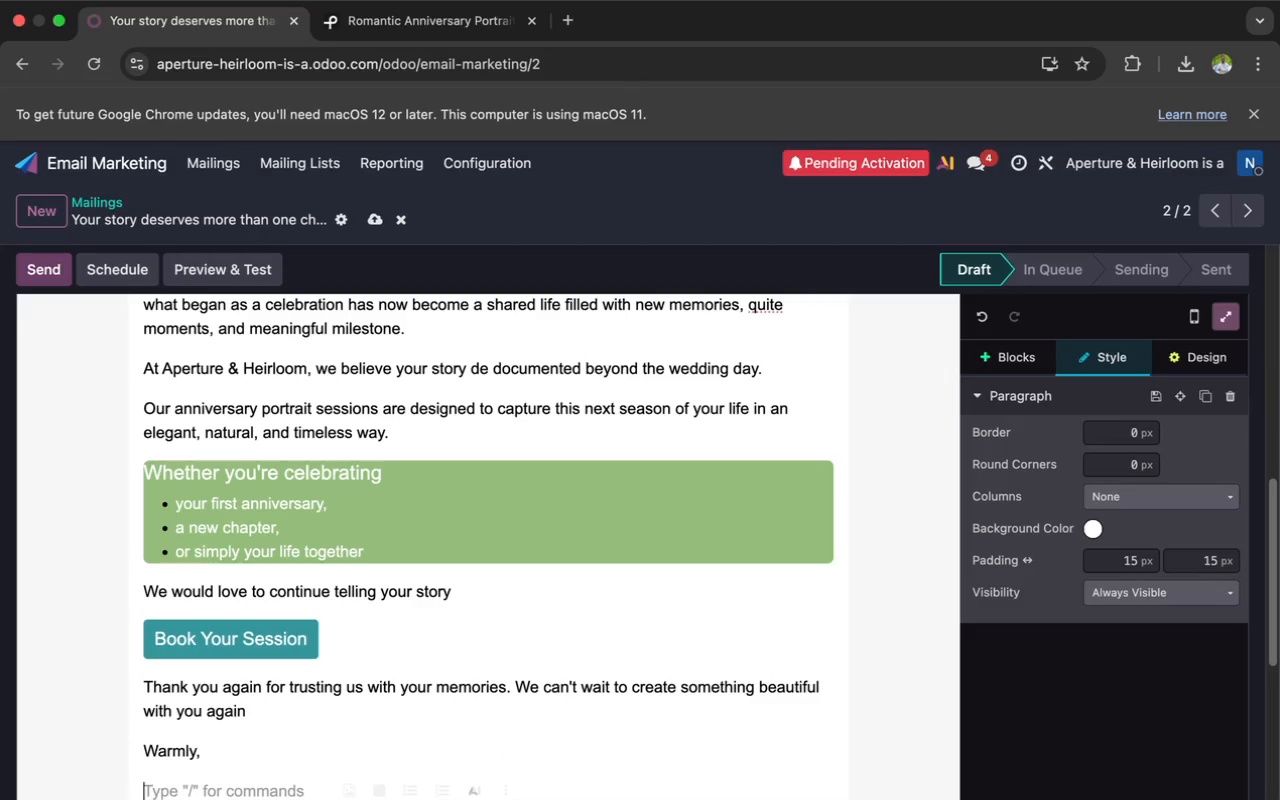 
type(The )
 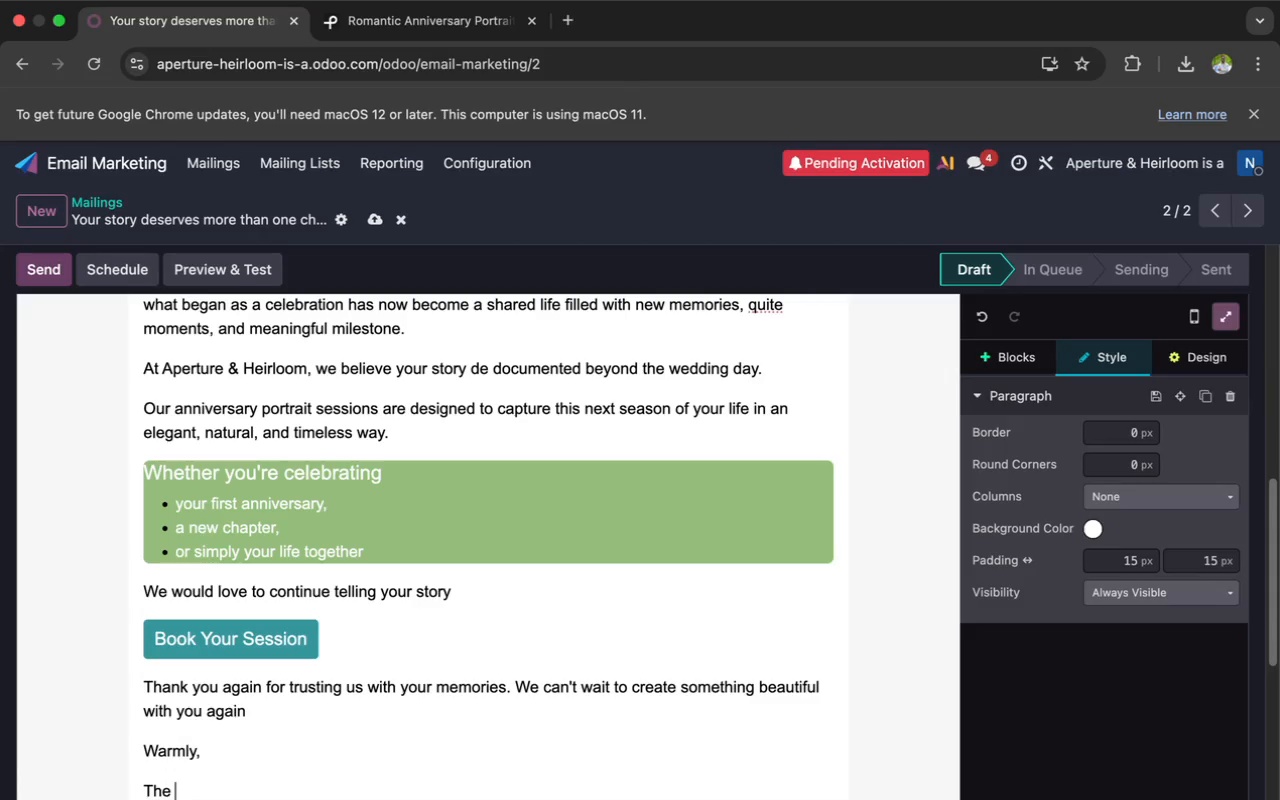 
type(Aper)
 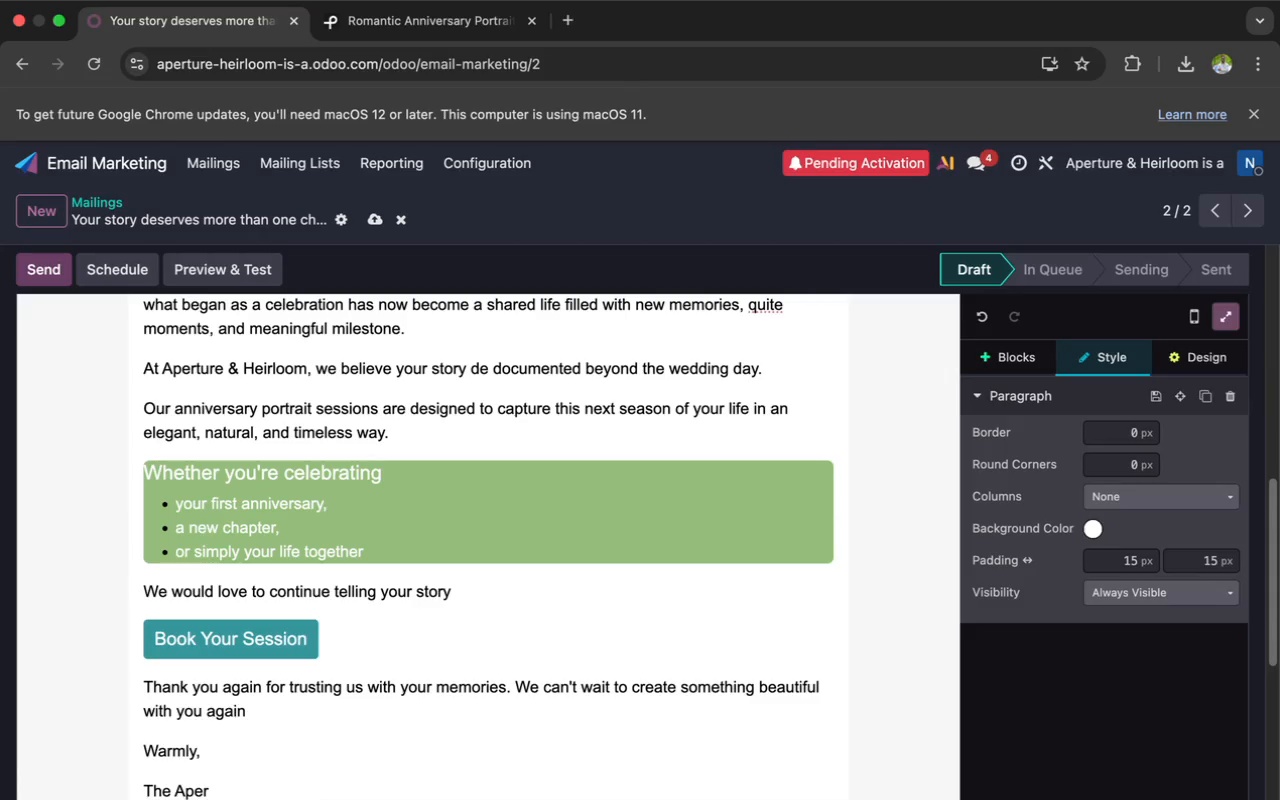 
wait(18.92)
 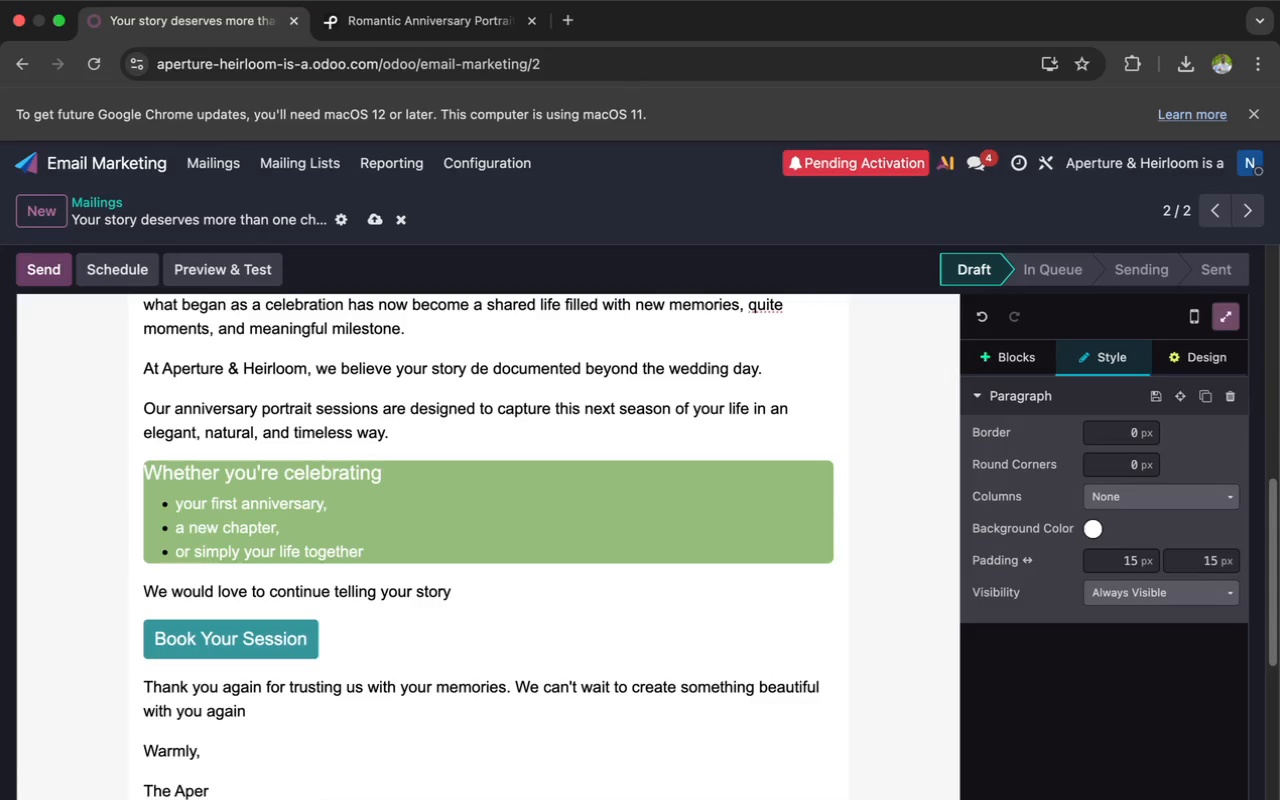 
type(ture)
 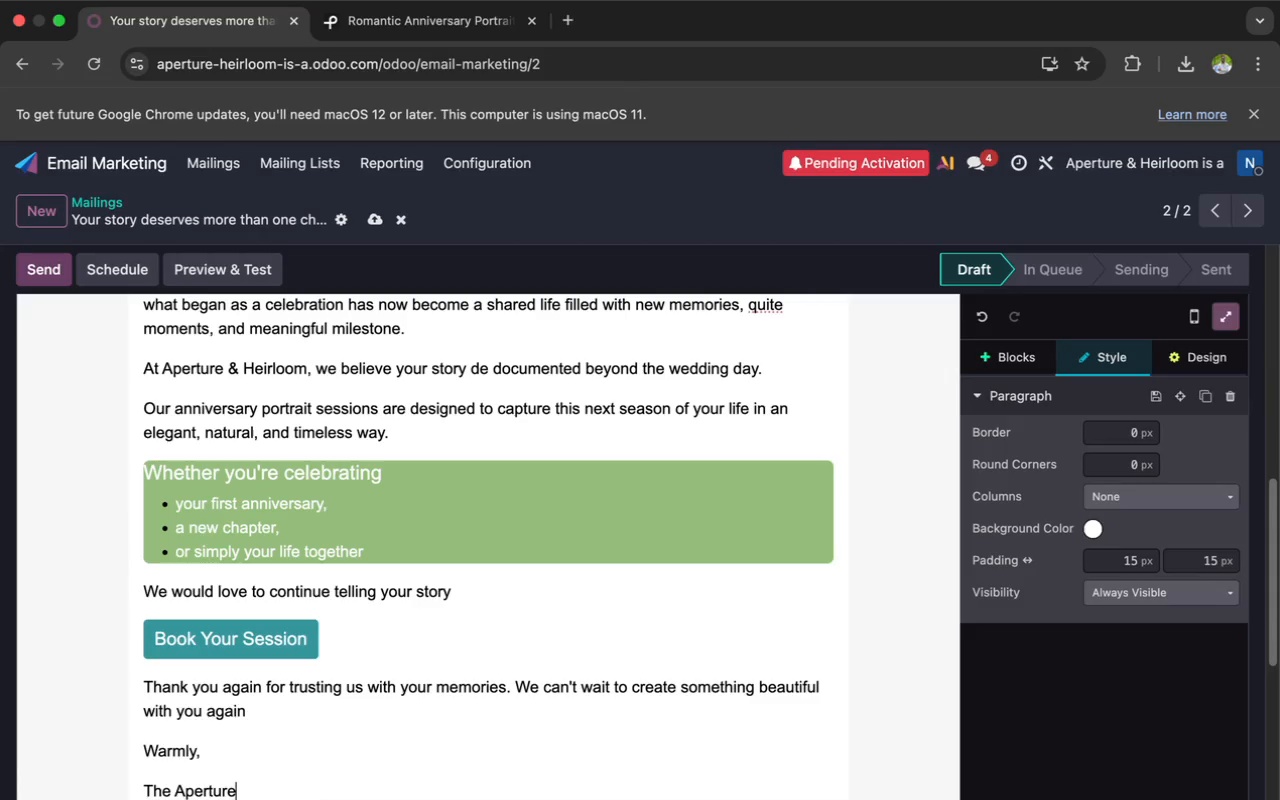 
type( & h)
key(Backspace)
type(Her)
 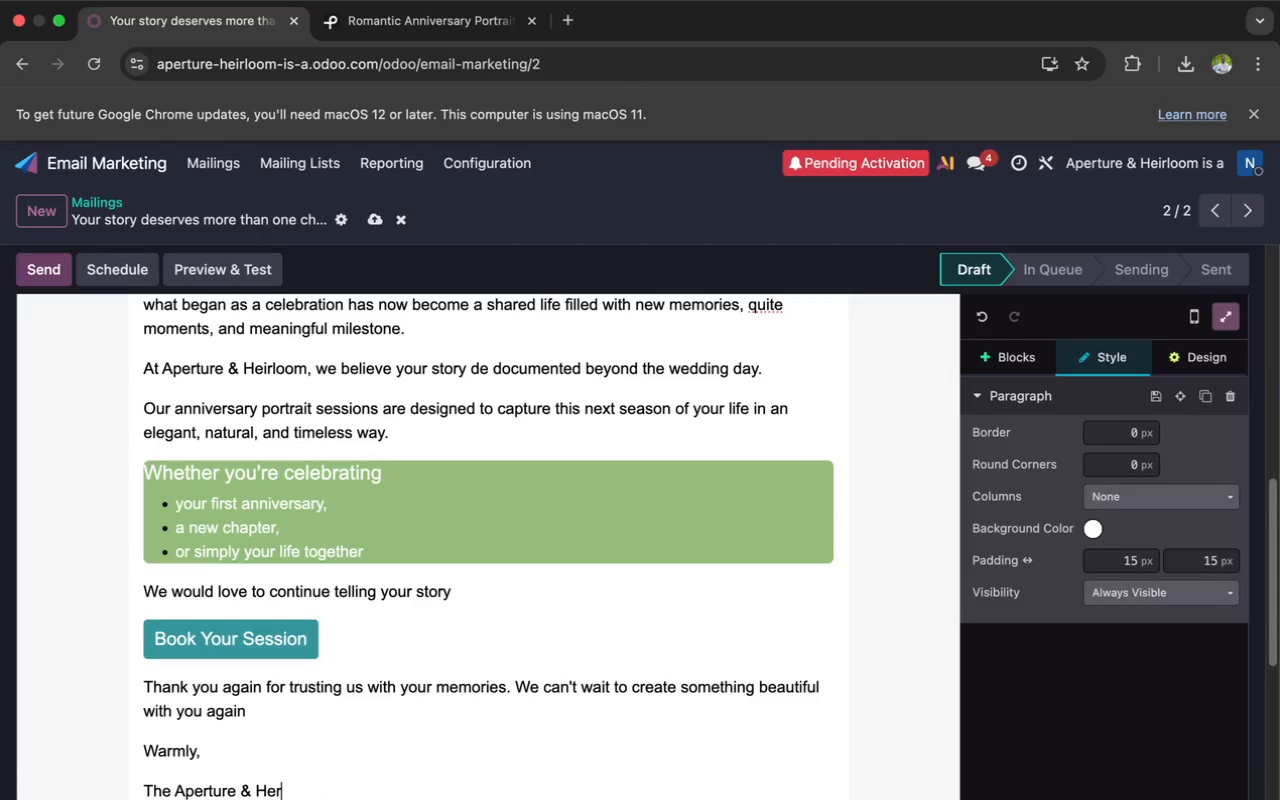 
key(Backspace)
type(ir)
 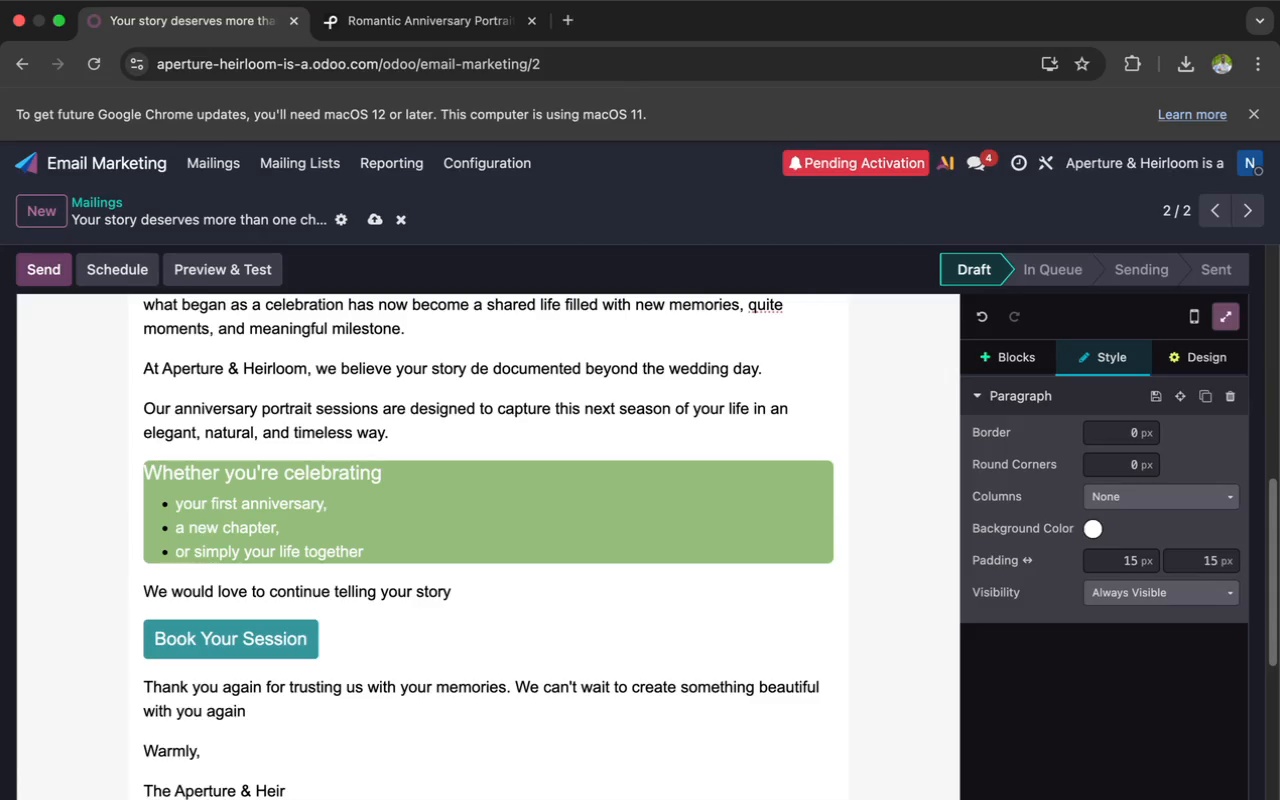 
wait(22.84)
 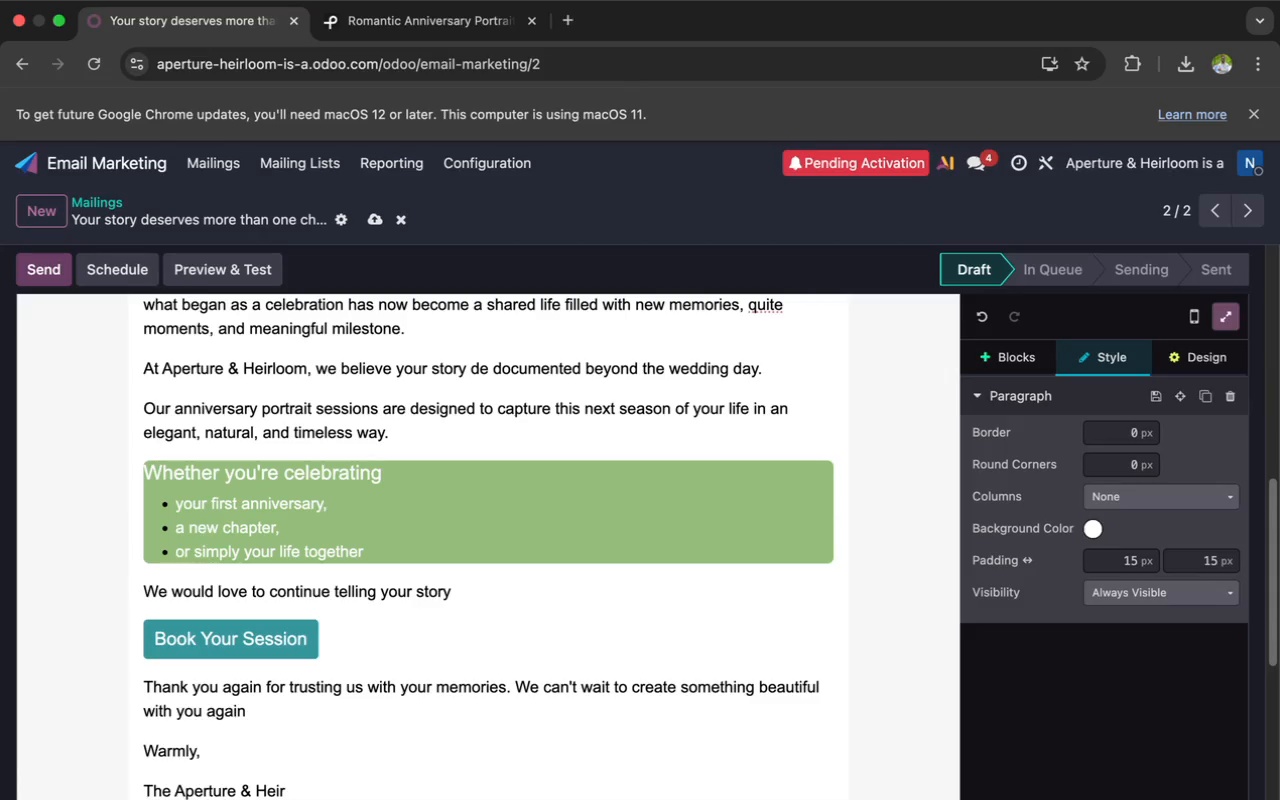 
type(loom Team)
 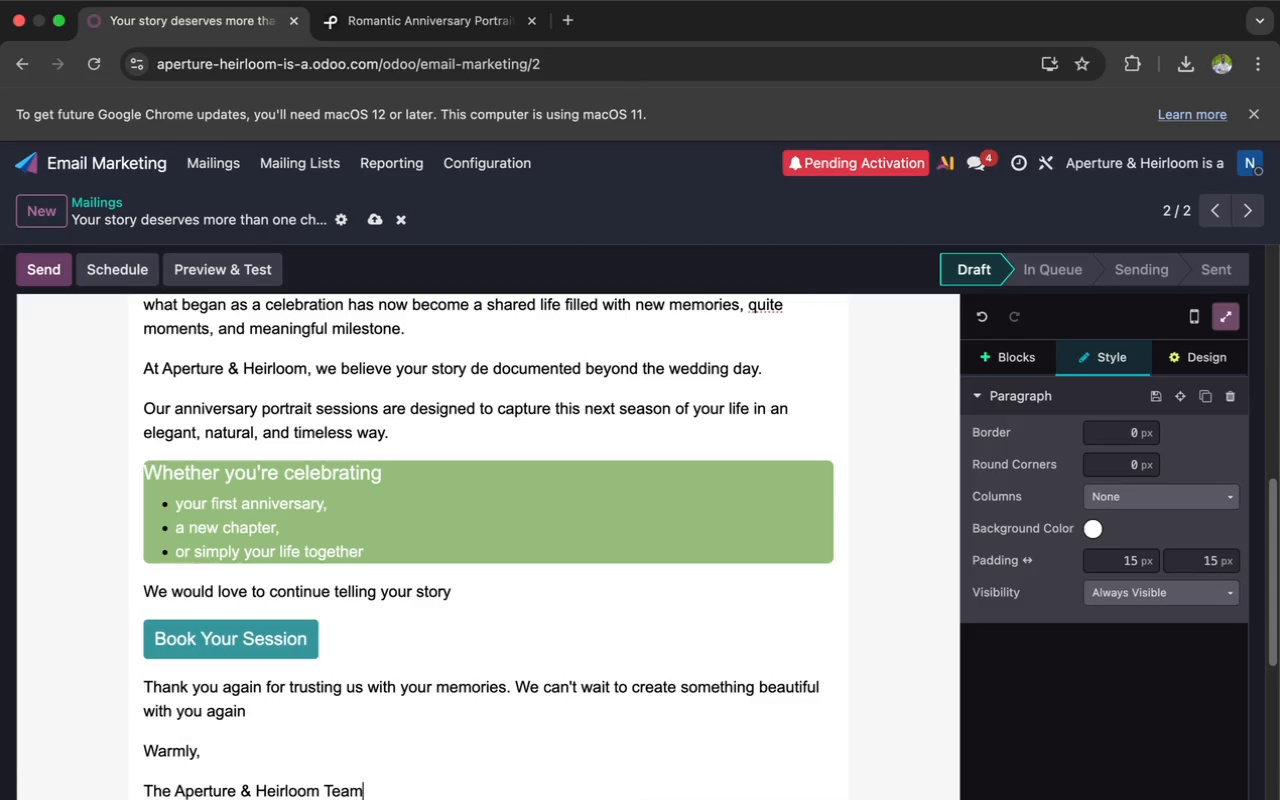 
scroll: coordinate [167, 721], scroll_direction: down, amount: 4.0
 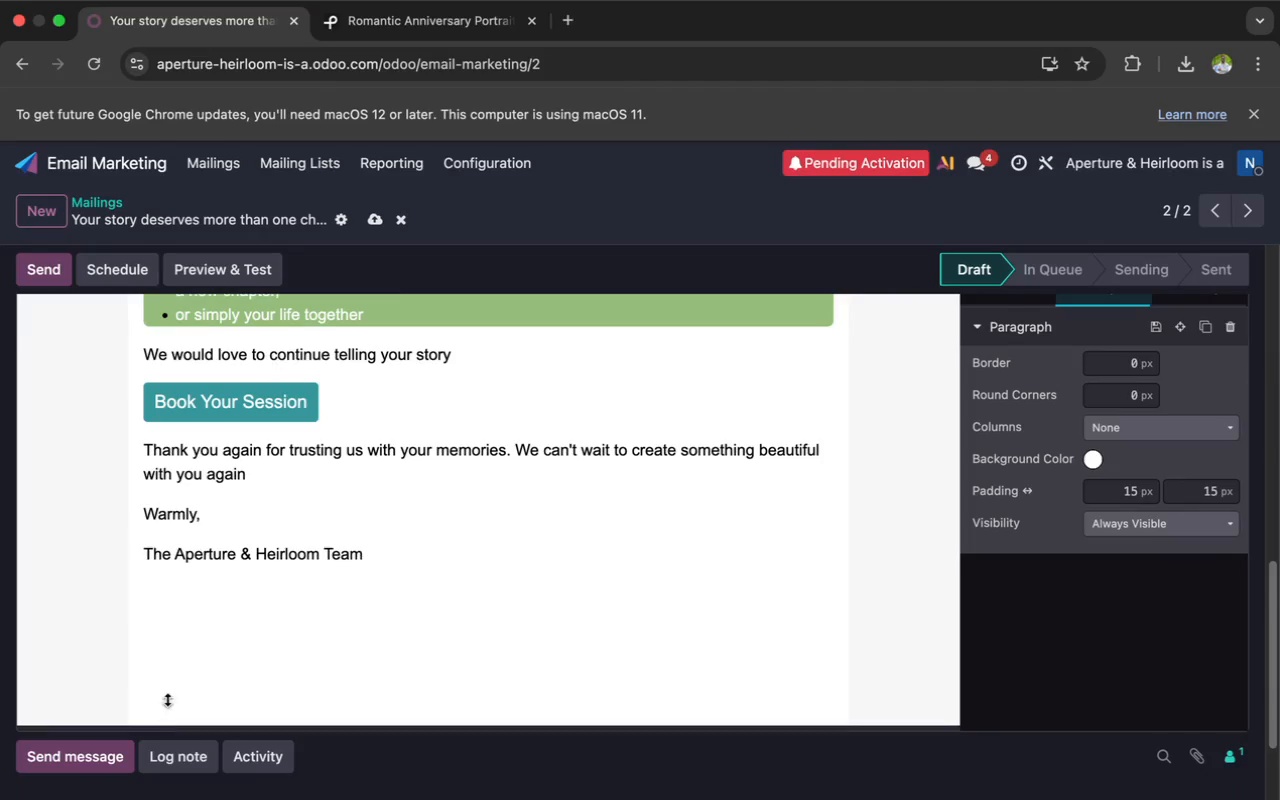 
left_click([167, 681])
 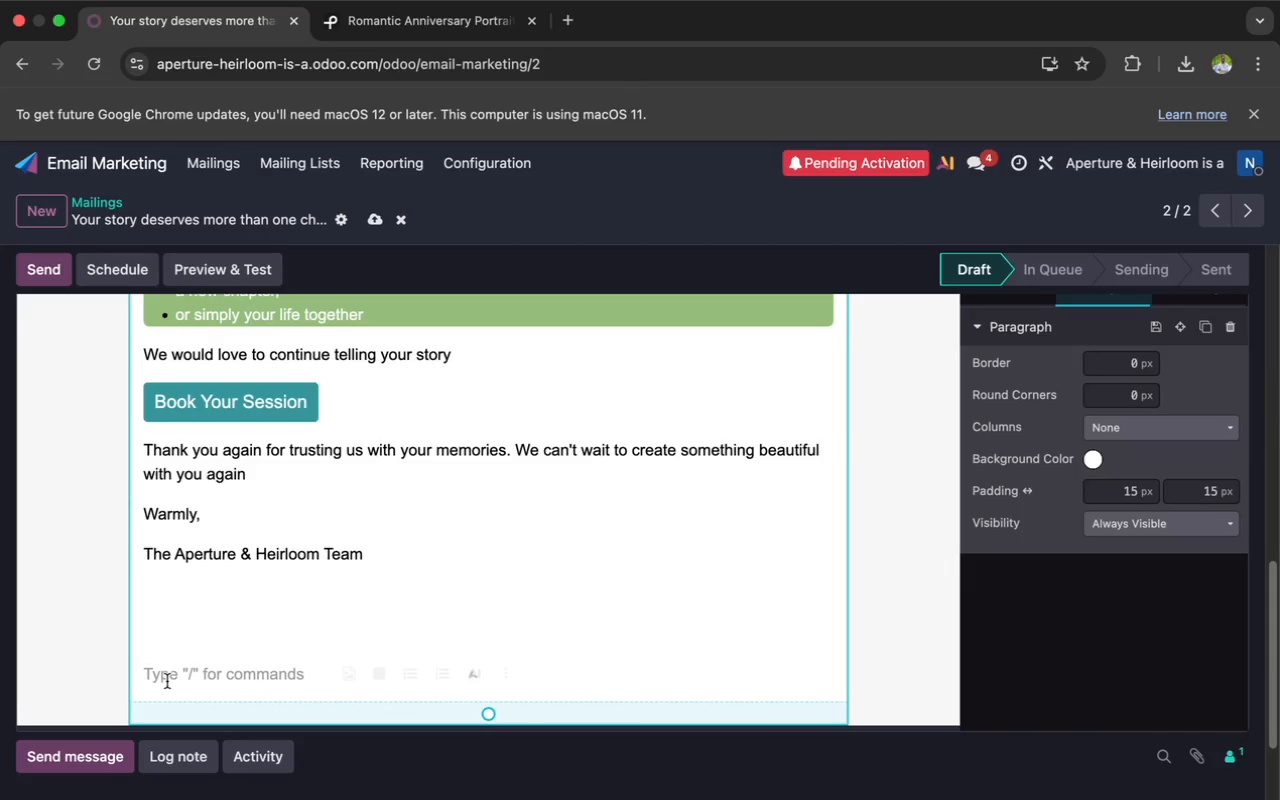 
key(Backspace)
 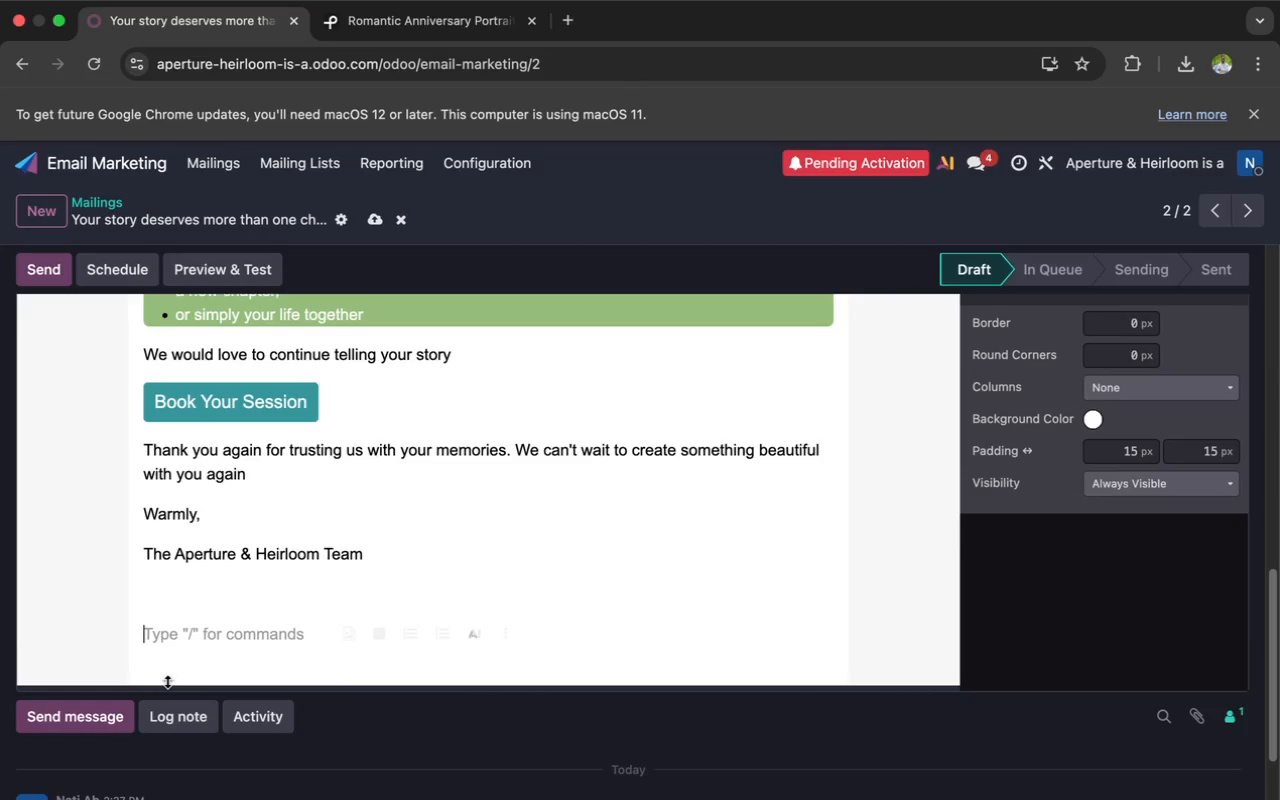 
key(Backspace)
 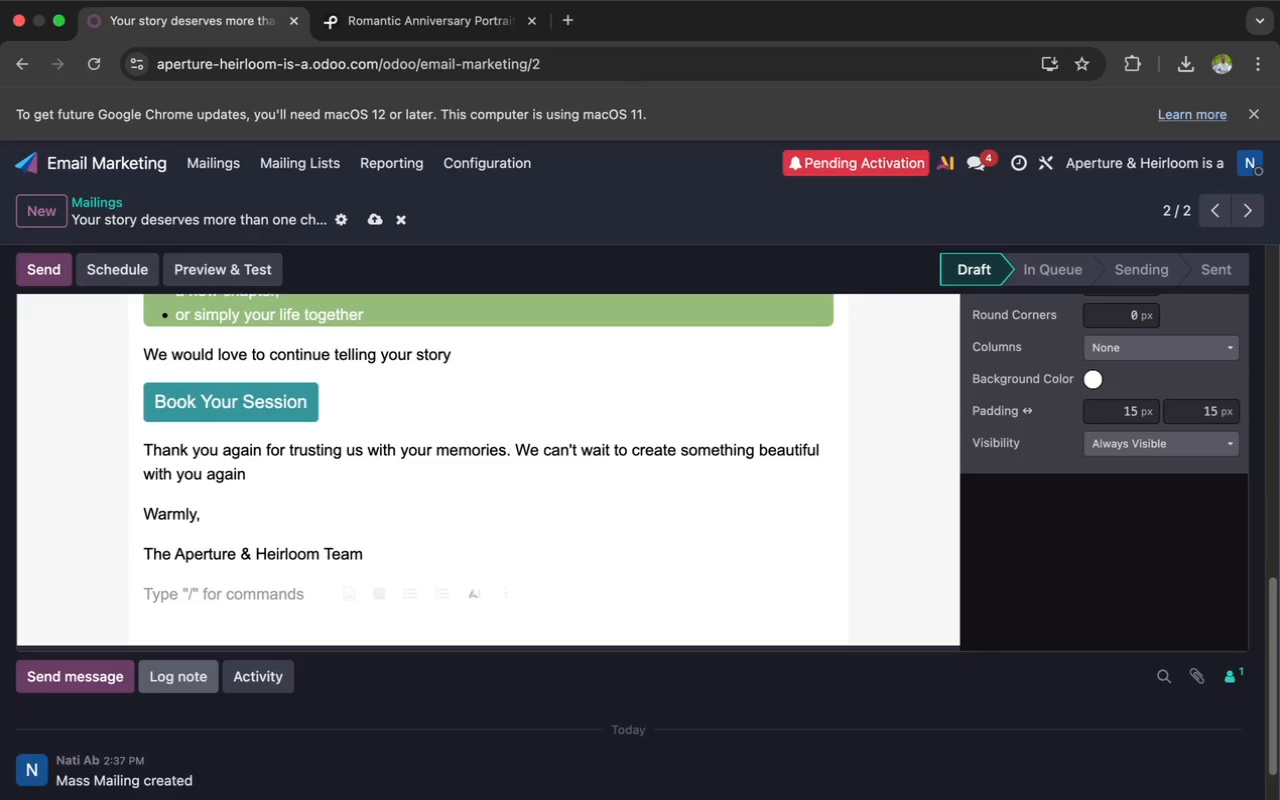 
key(Backspace)
 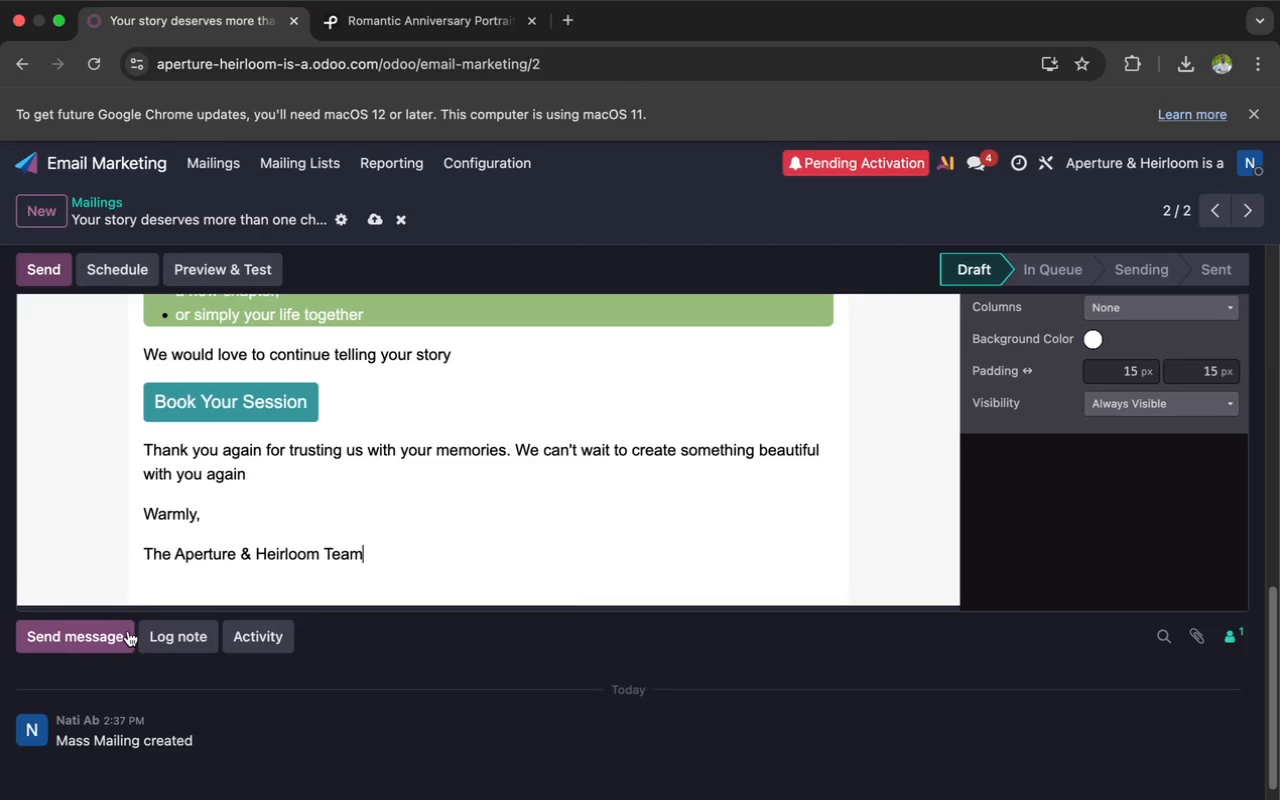 
left_click([150, 553])
 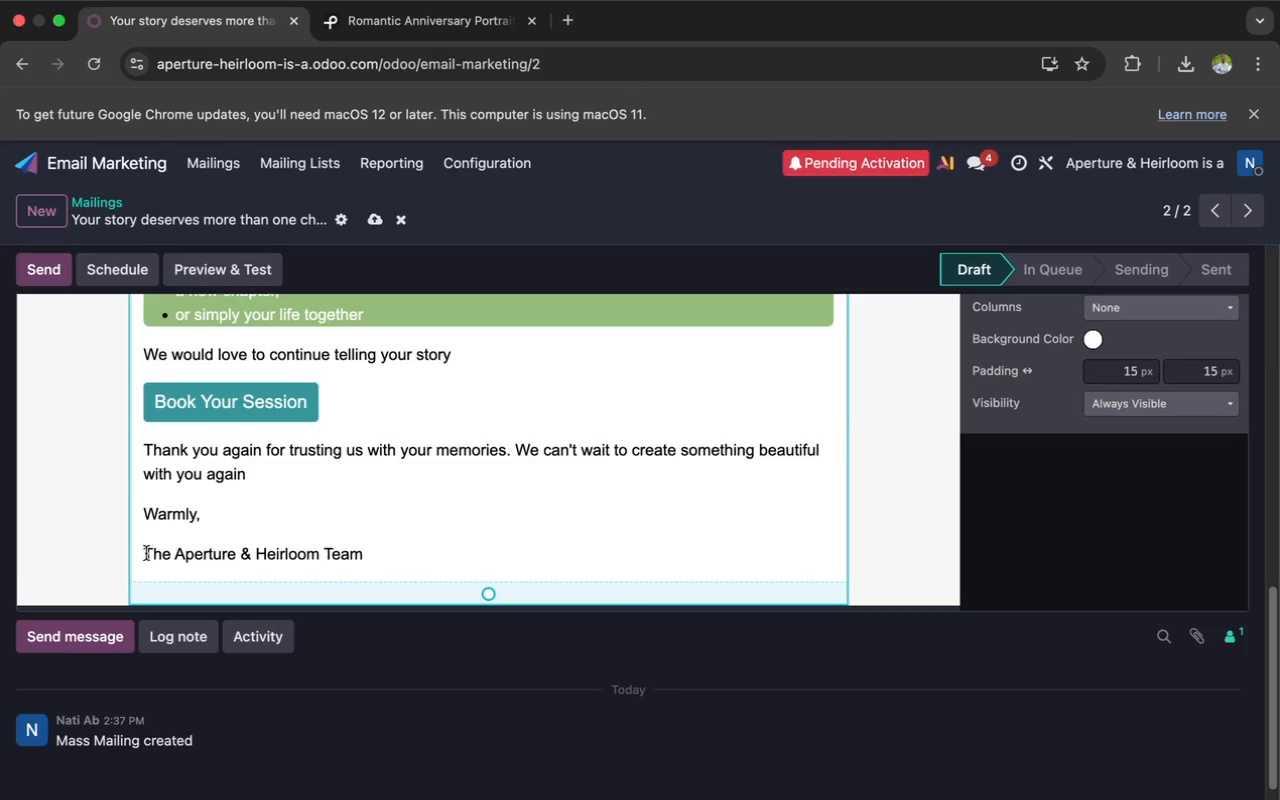 
left_click([145, 553])
 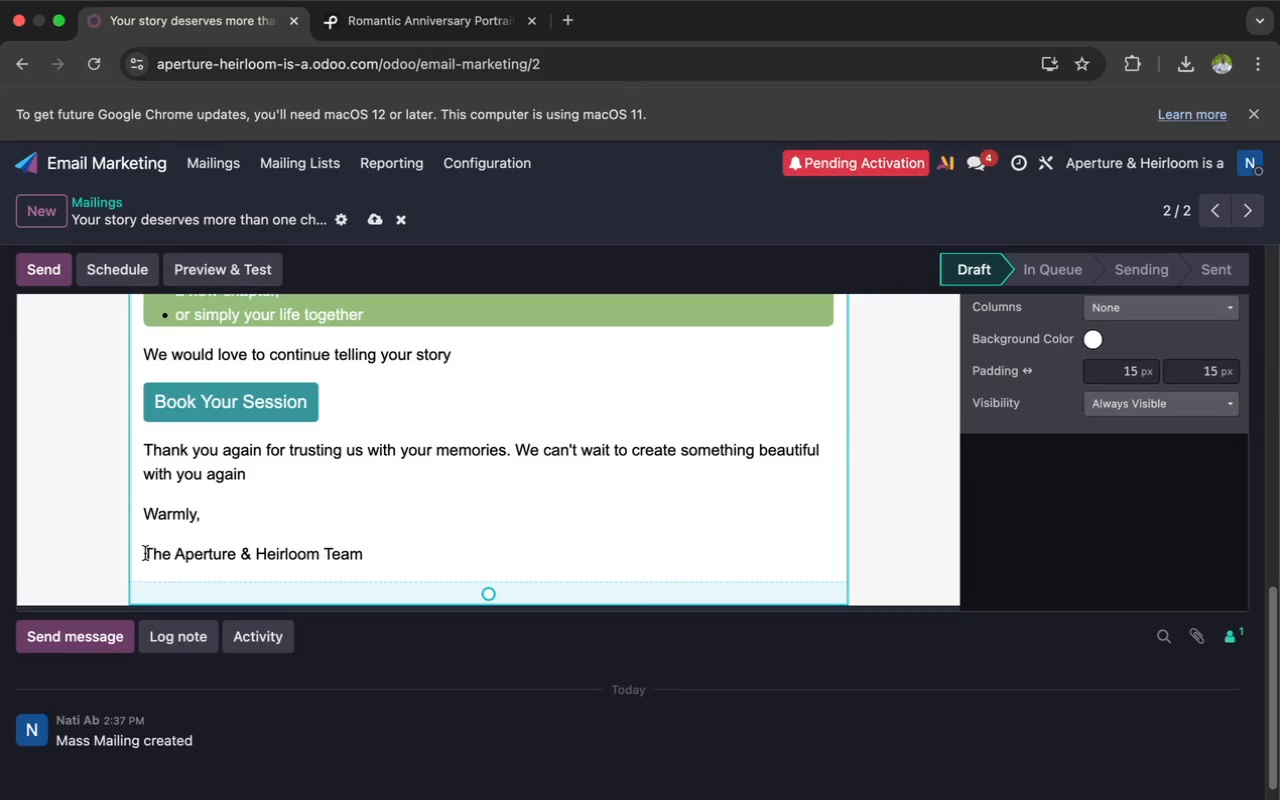 
key(Backspace)
 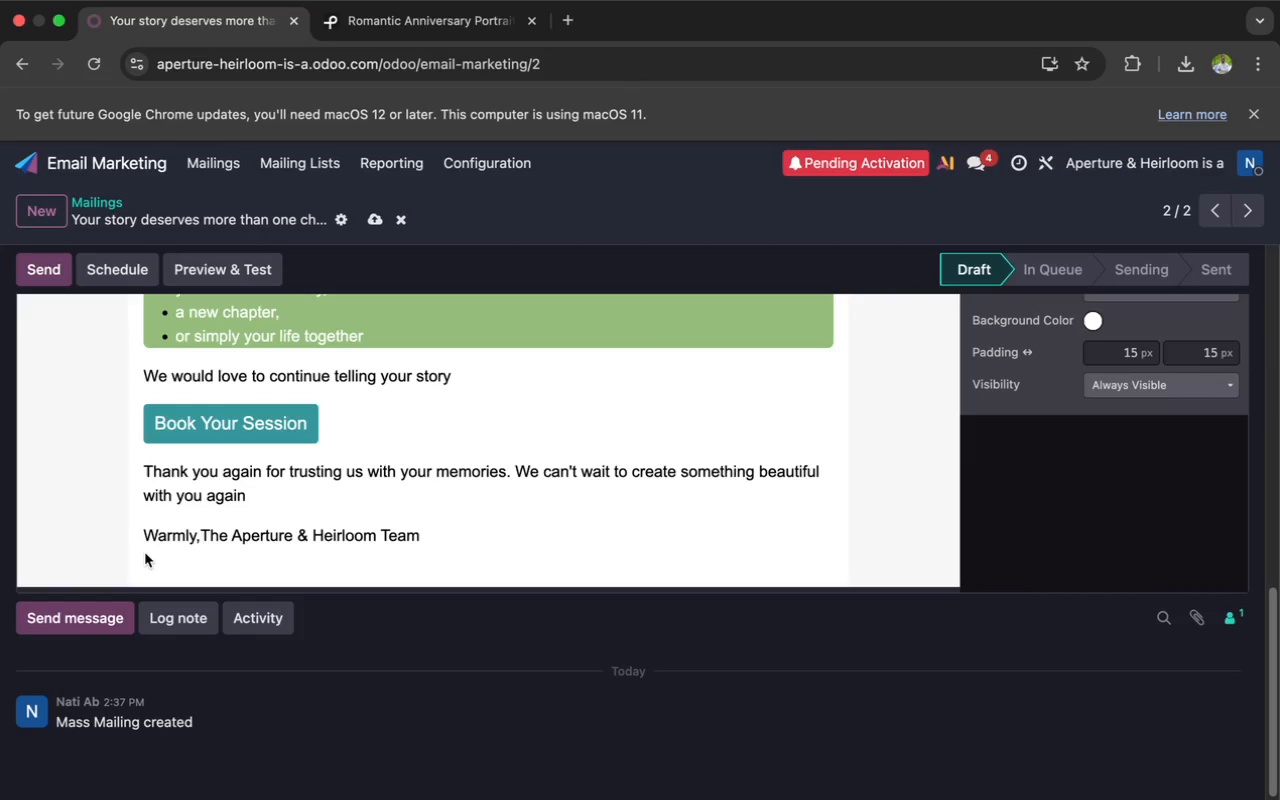 
key(Space)
 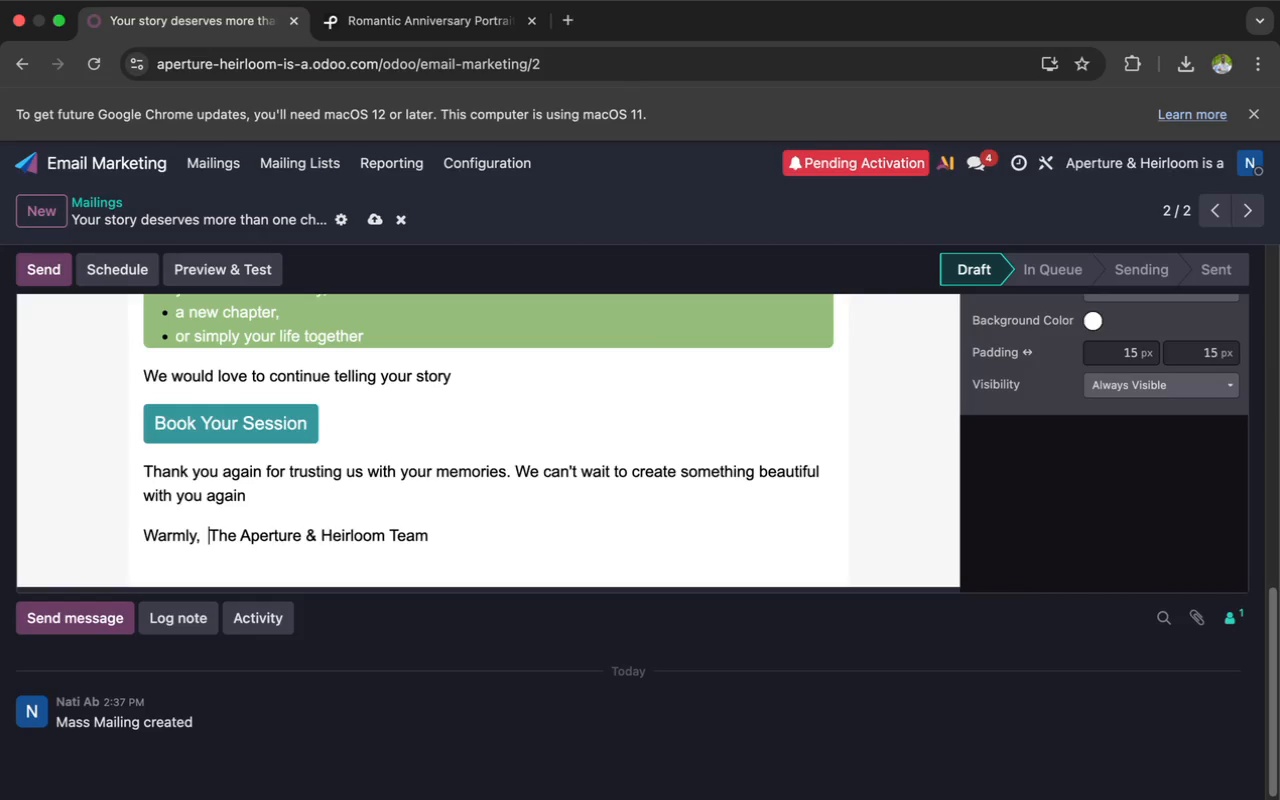 
key(Space)
 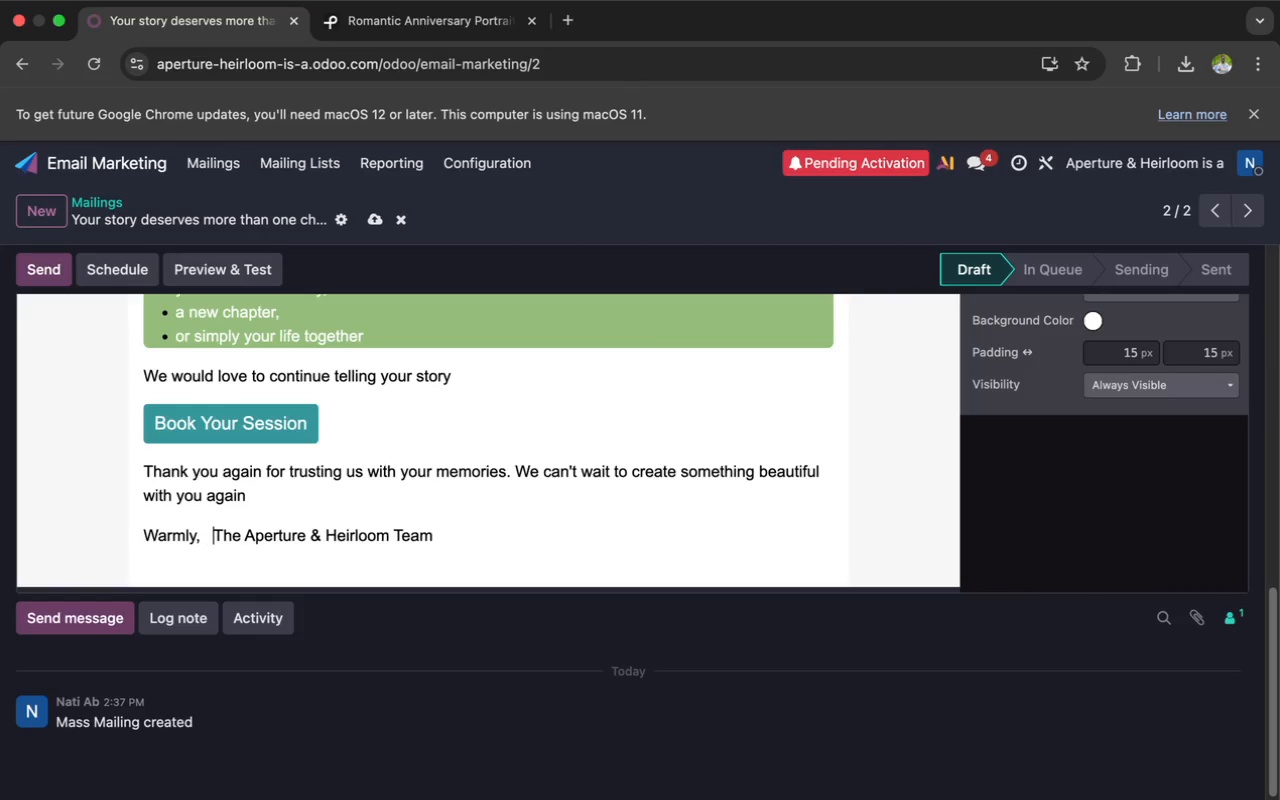 
key(Space)
 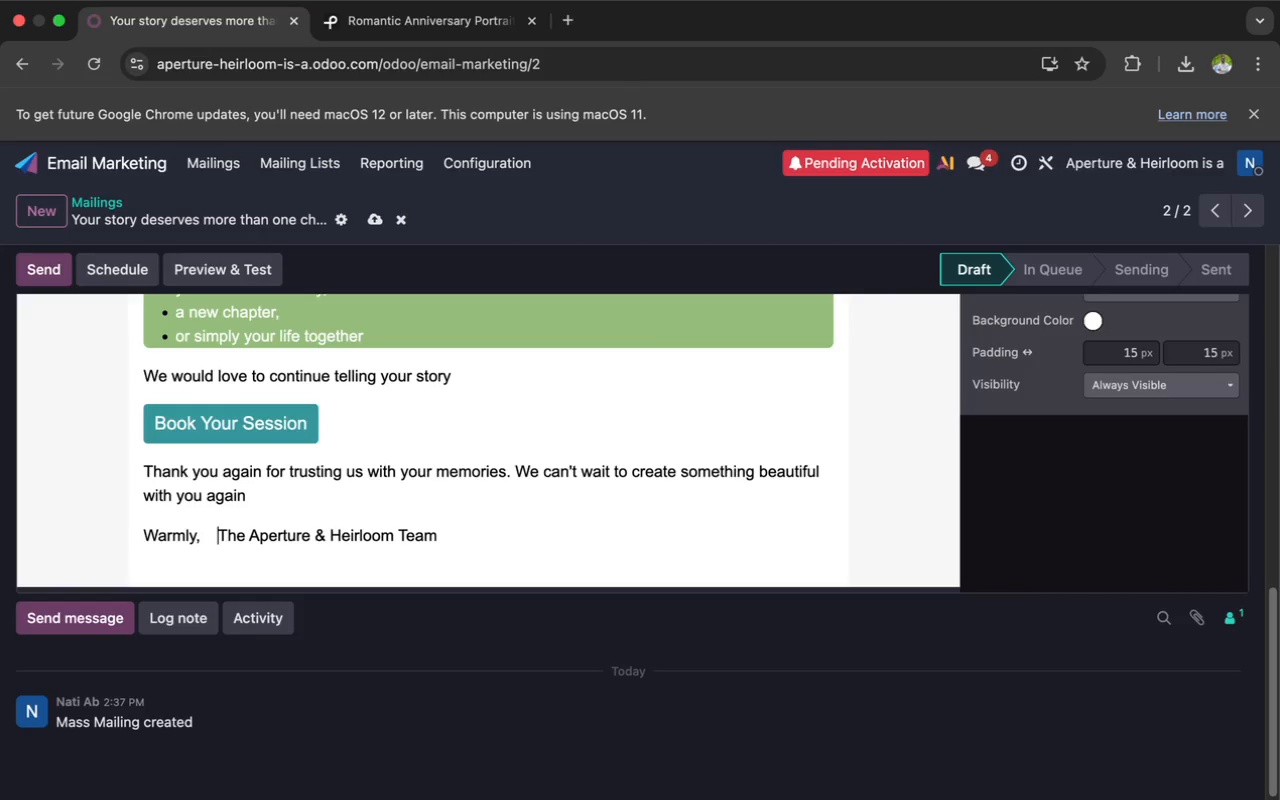 
key(Space)
 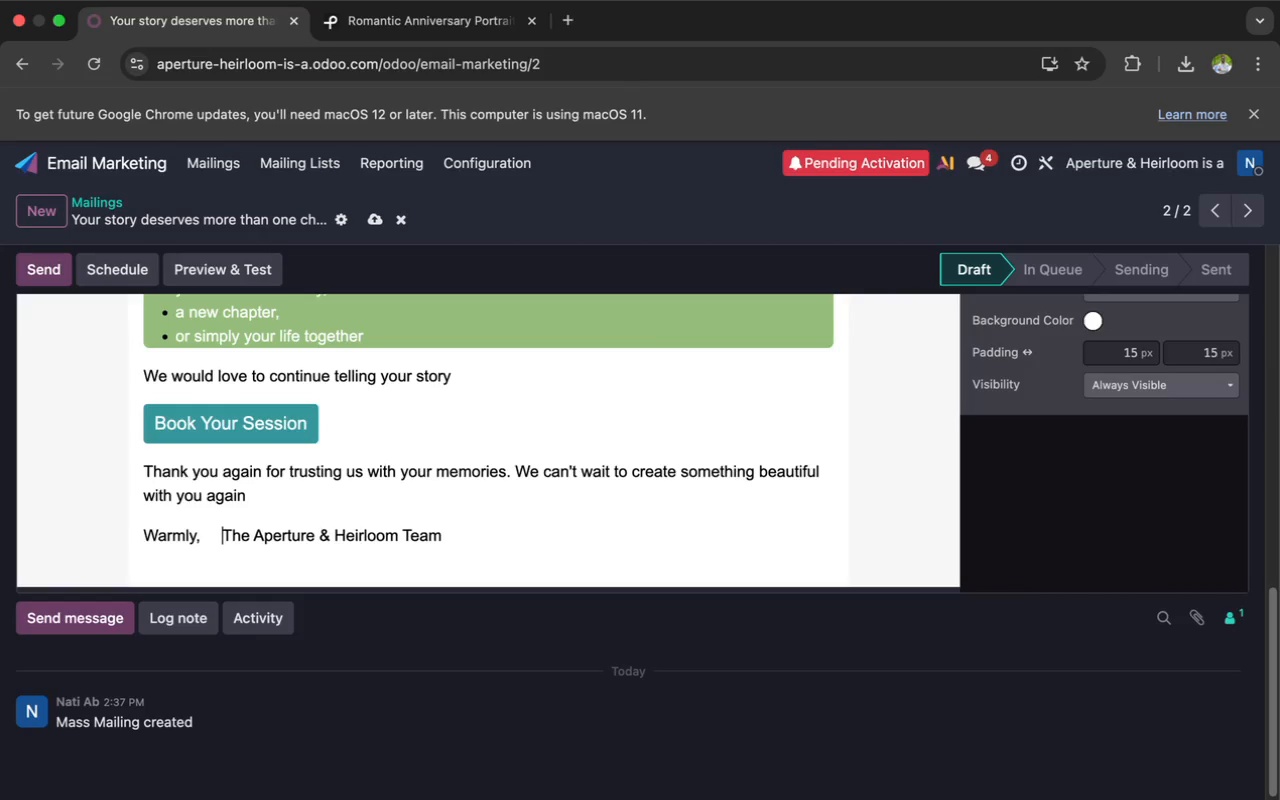 
key(Space)
 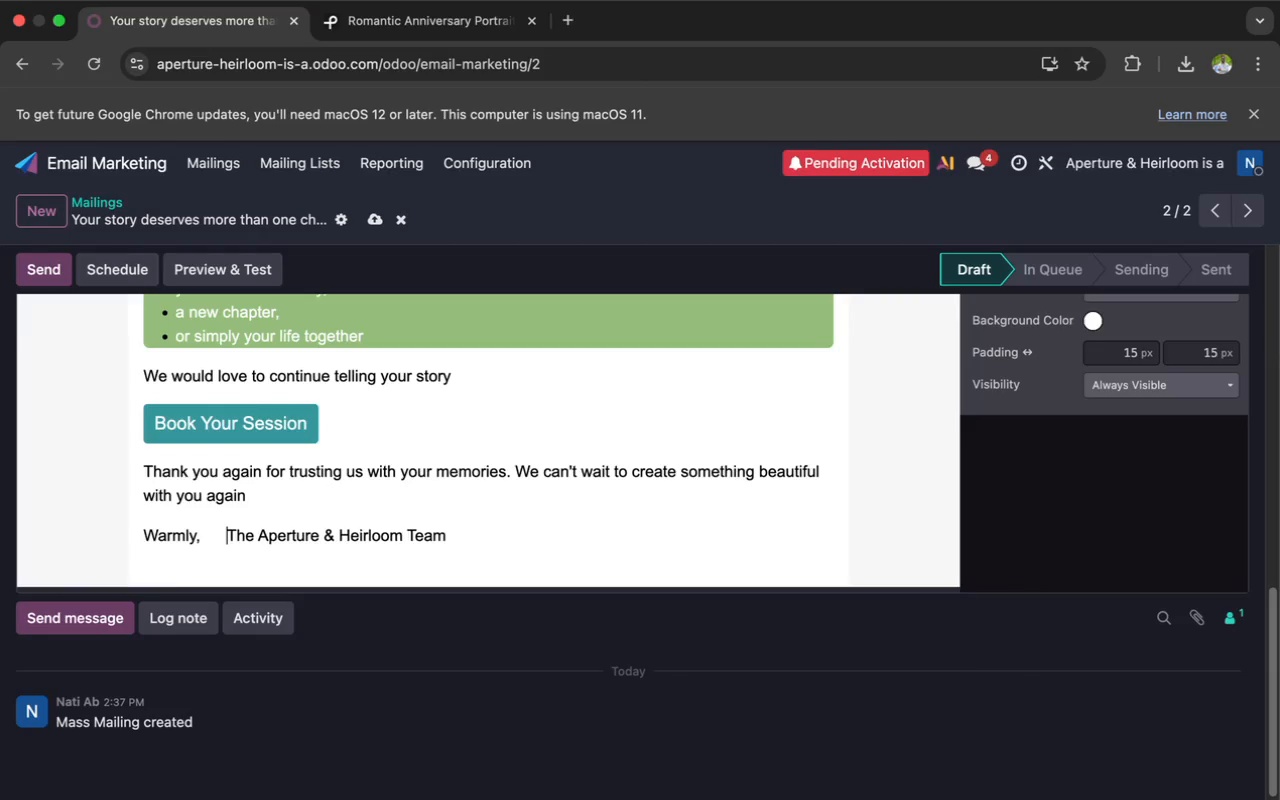 
key(Space)
 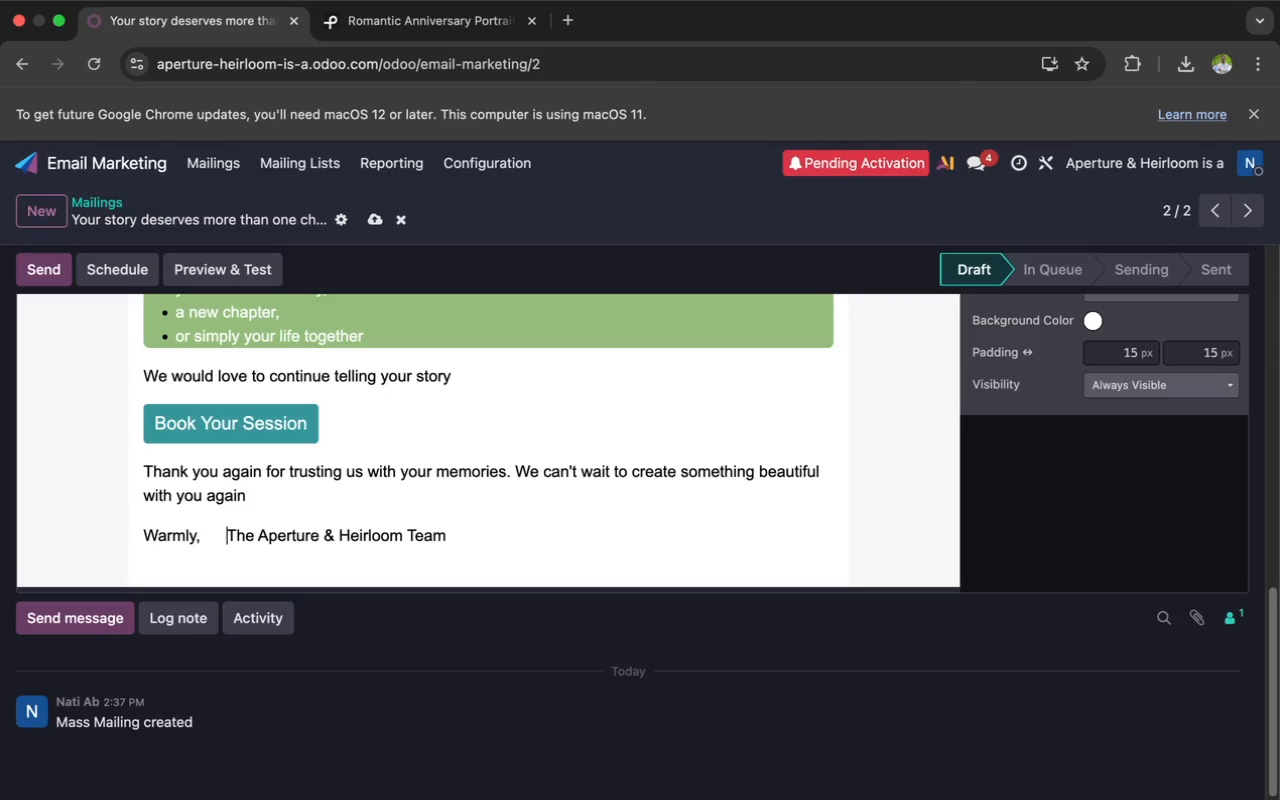 
key(Space)
 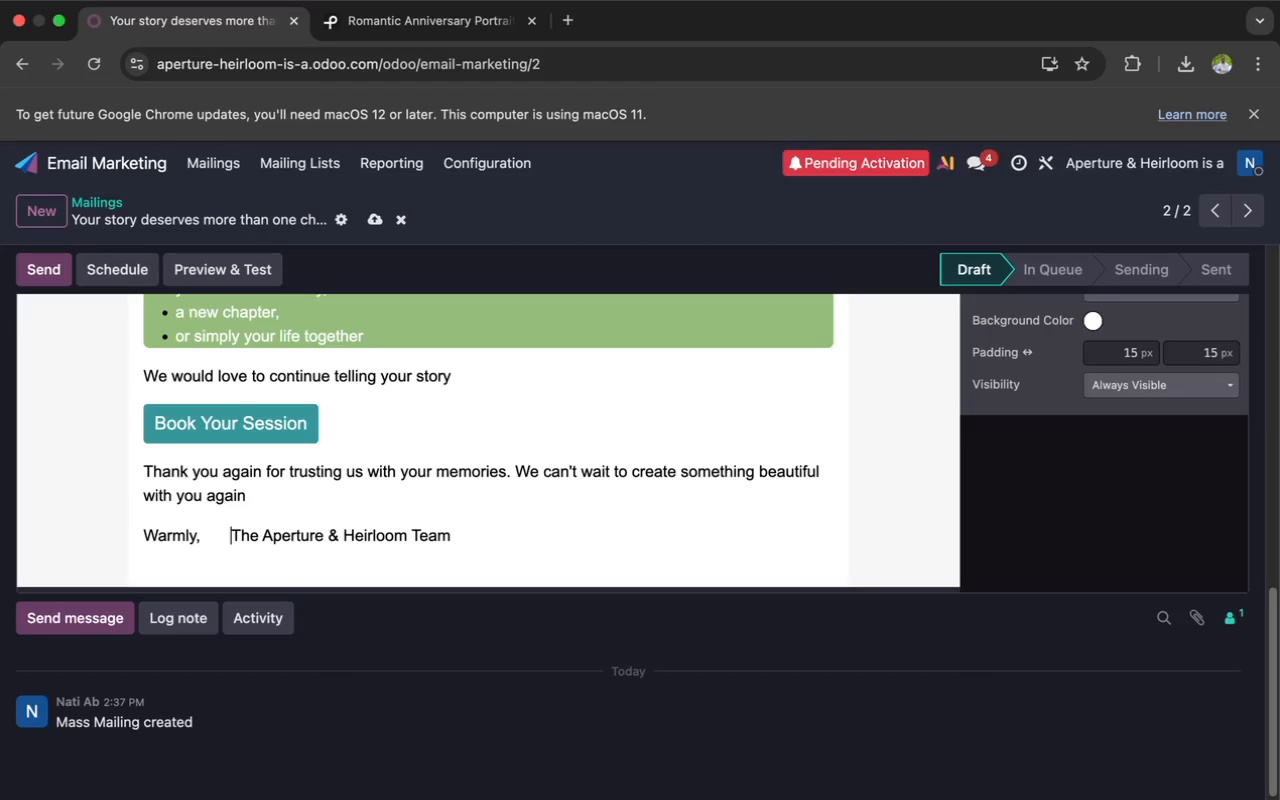 
key(Space)
 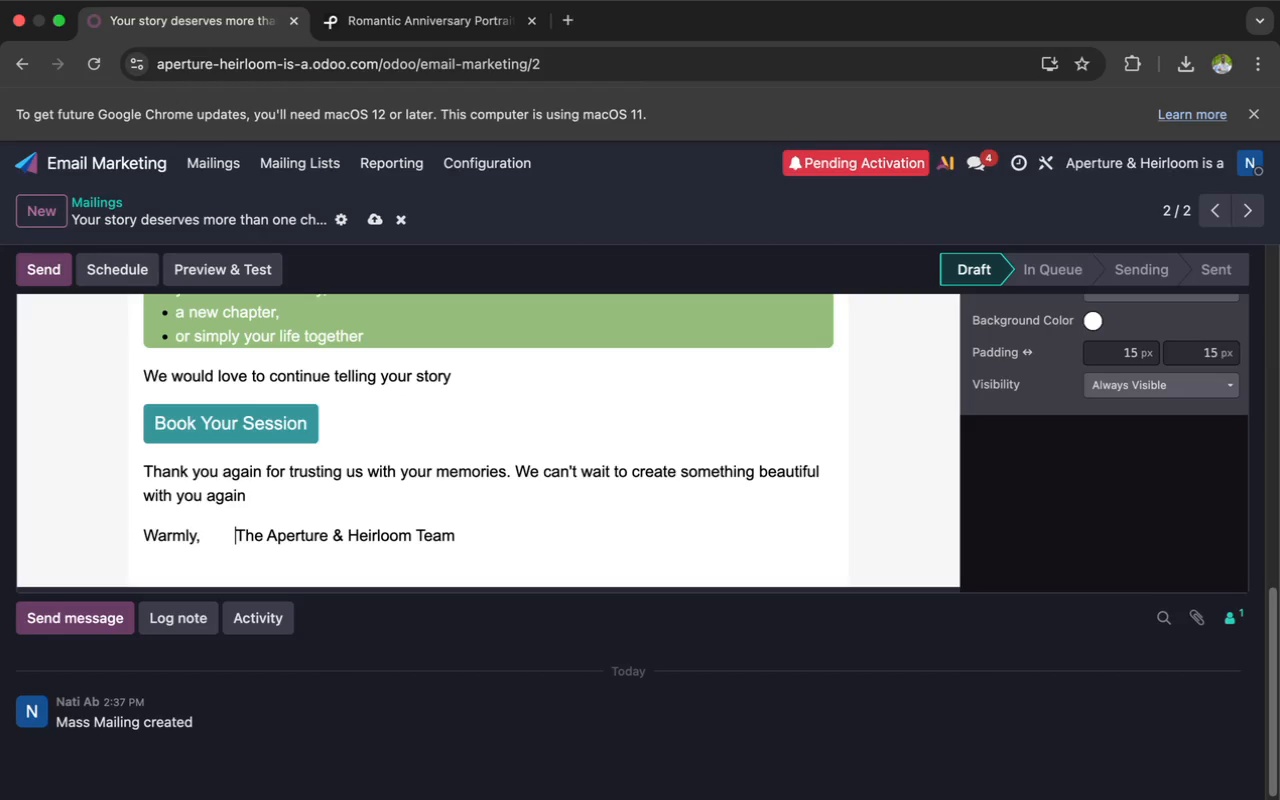 
key(Space)
 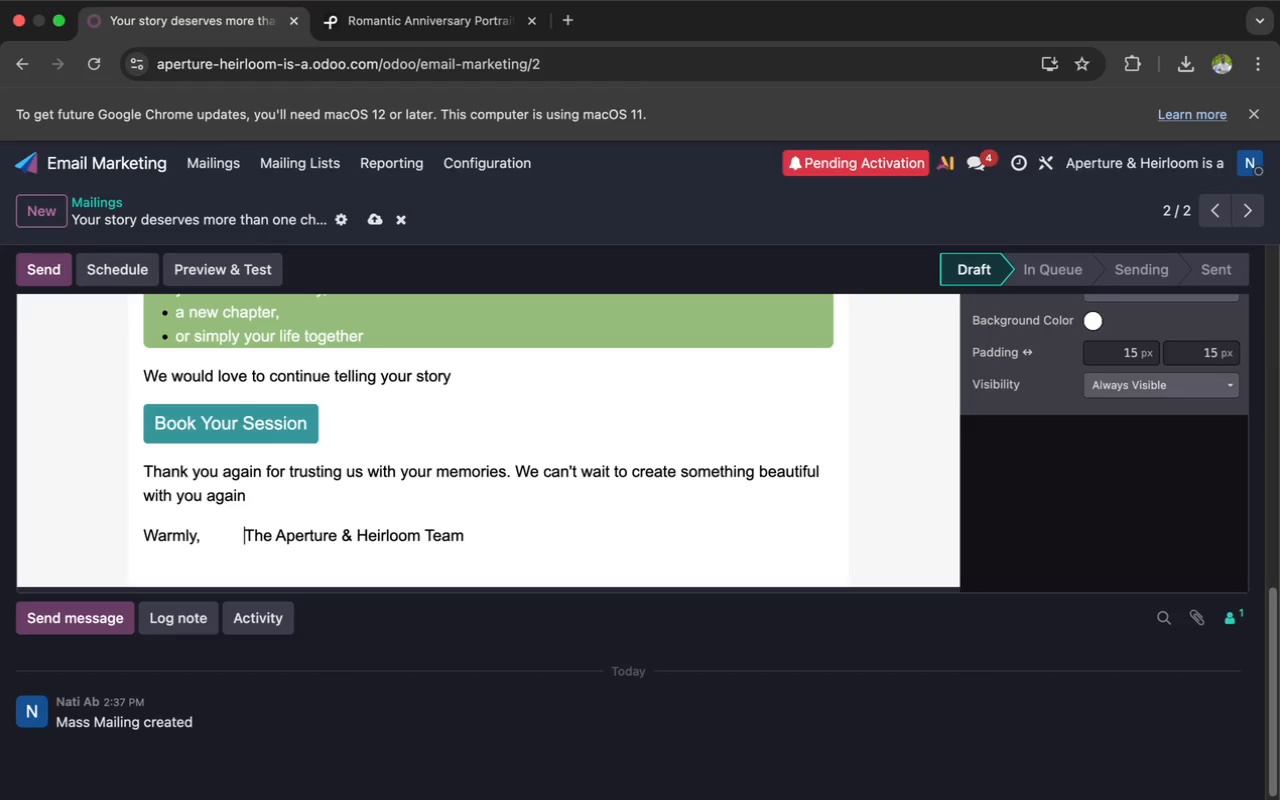 
key(Space)
 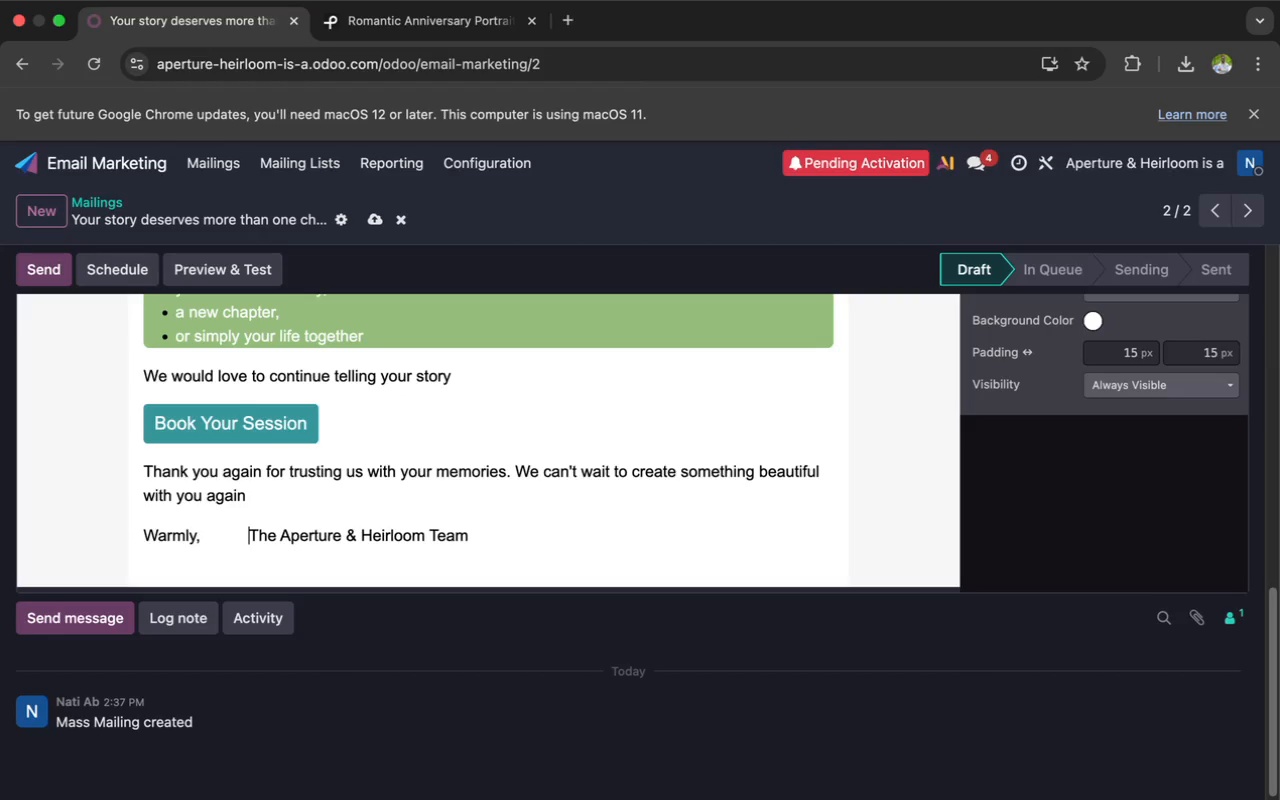 
key(Space)
 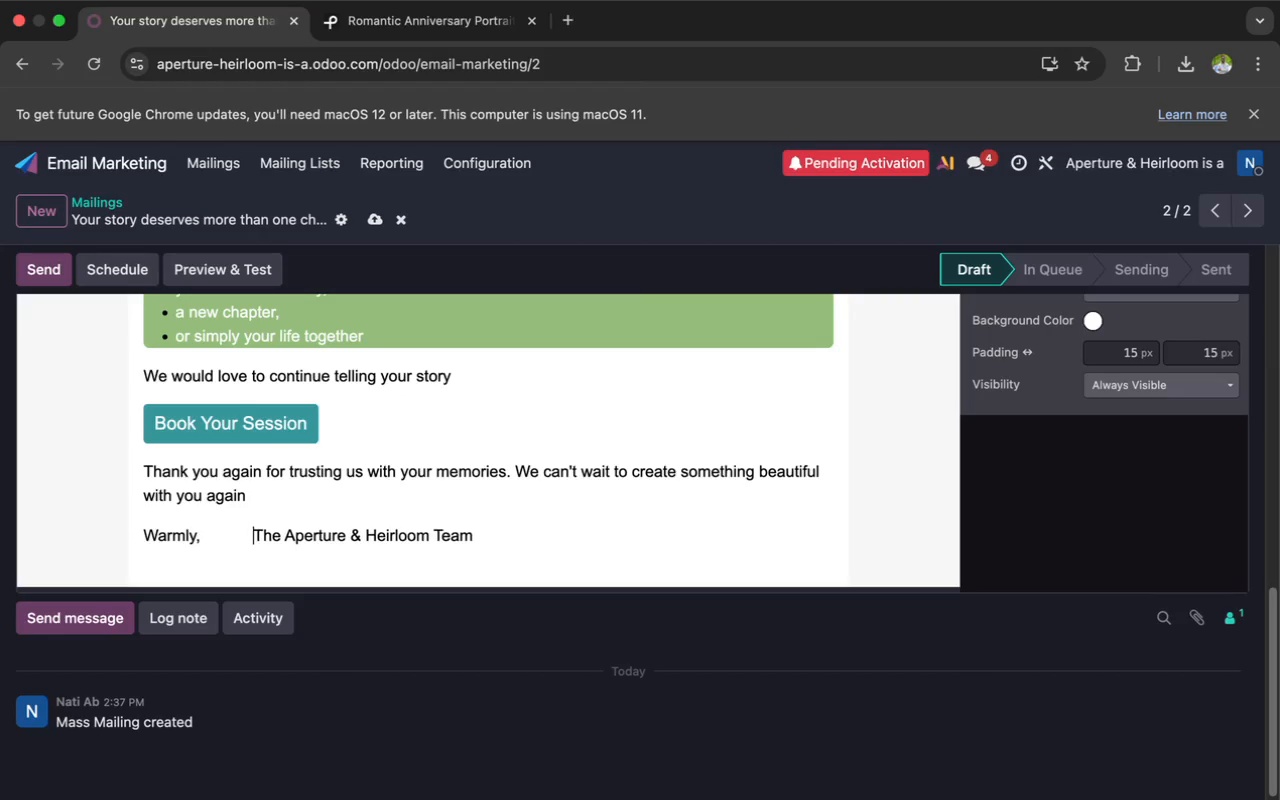 
key(Space)
 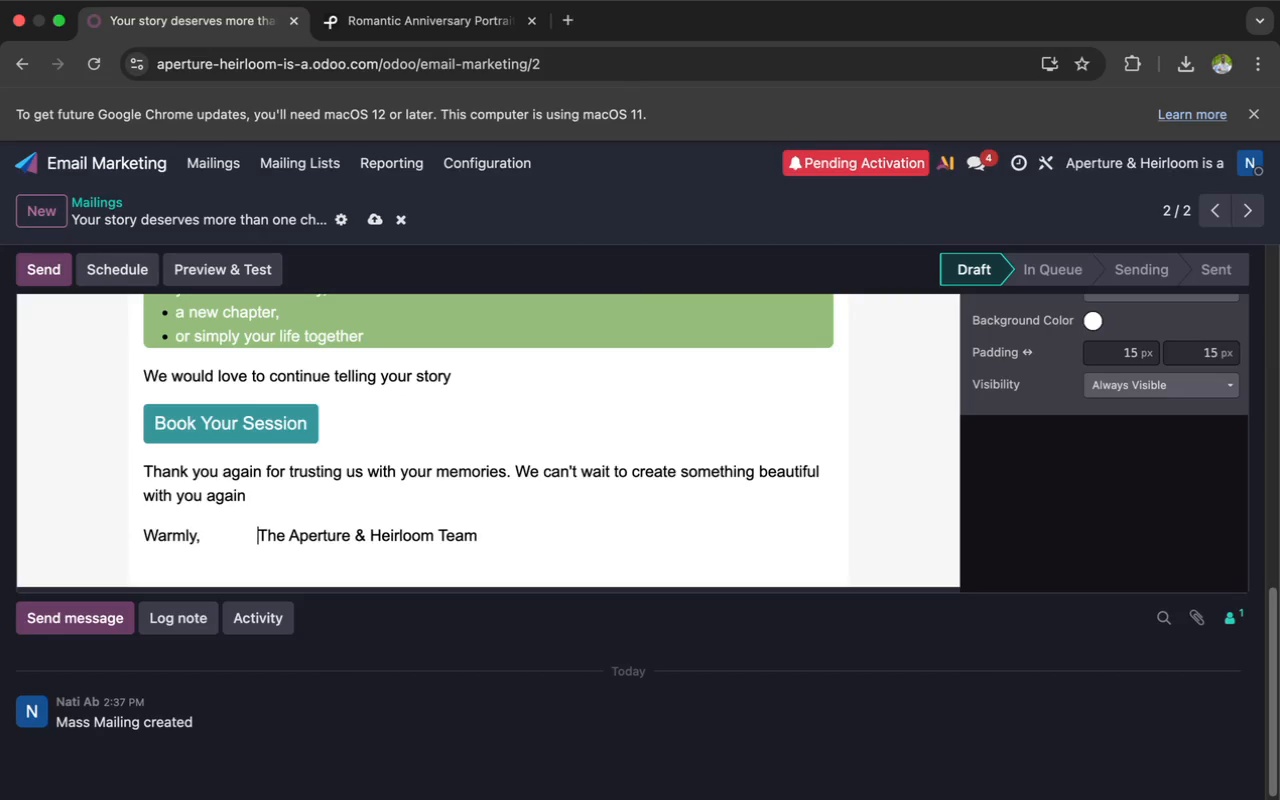 
key(Space)
 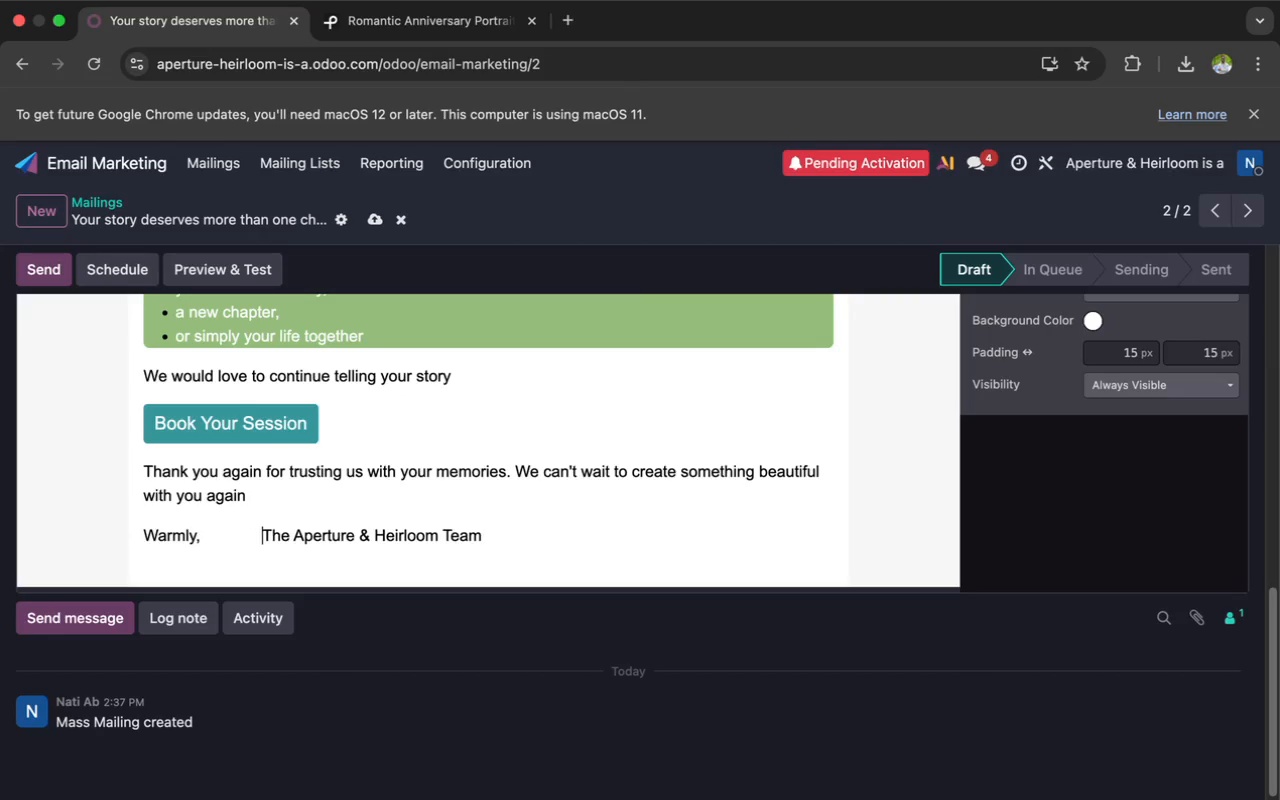 
key(Space)
 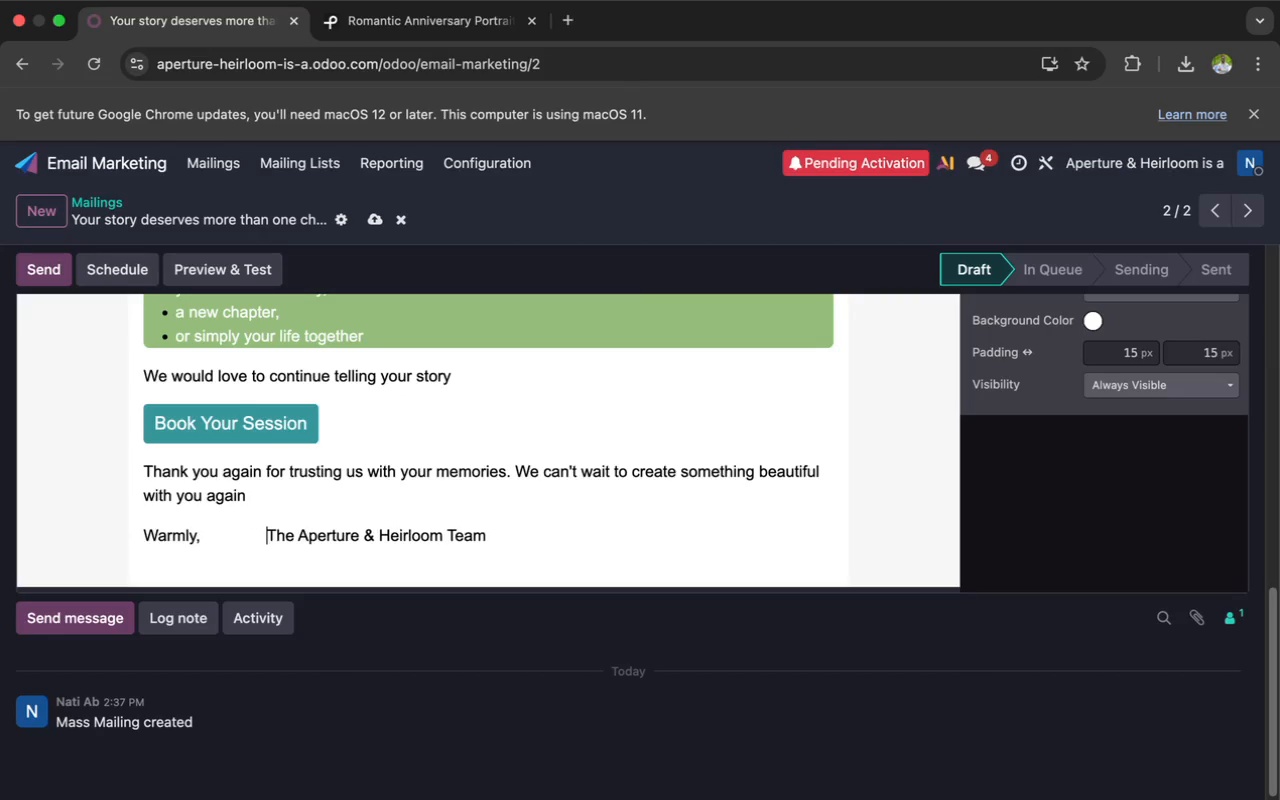 
key(Space)
 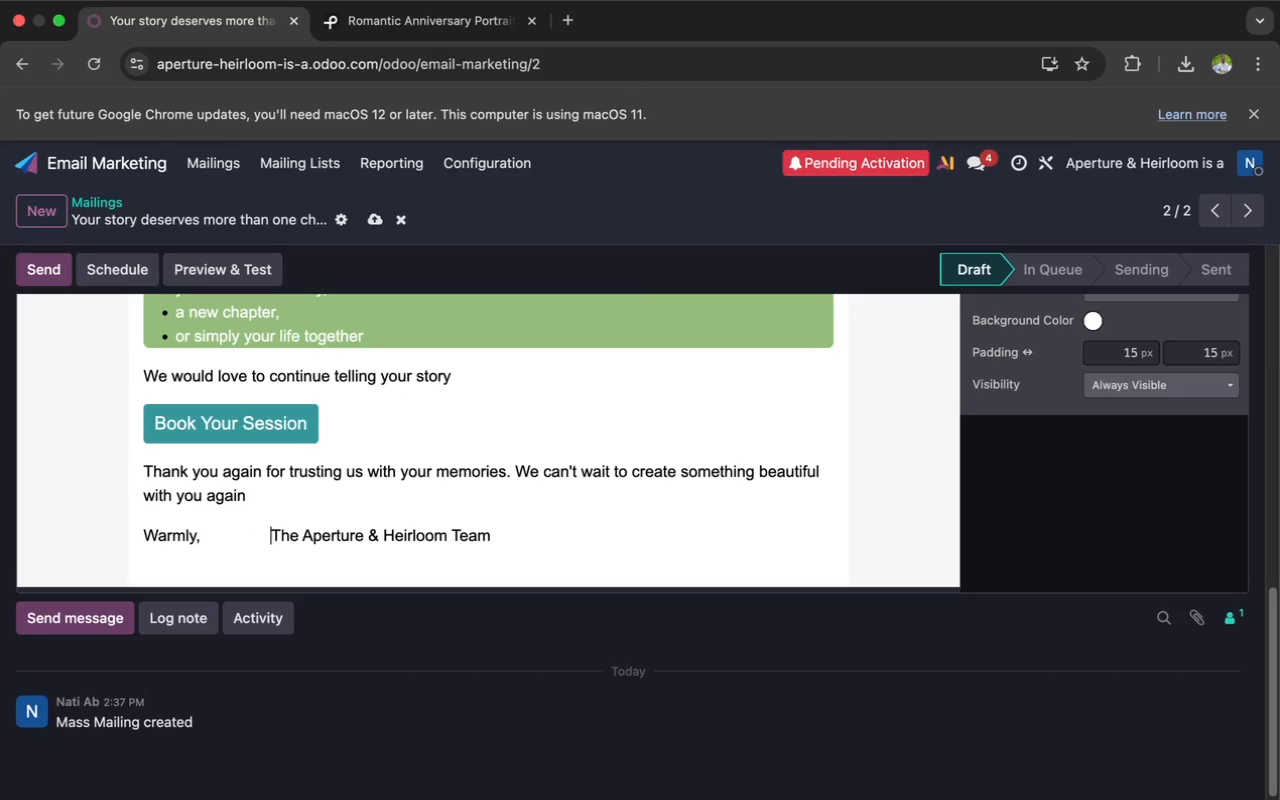 
key(Space)
 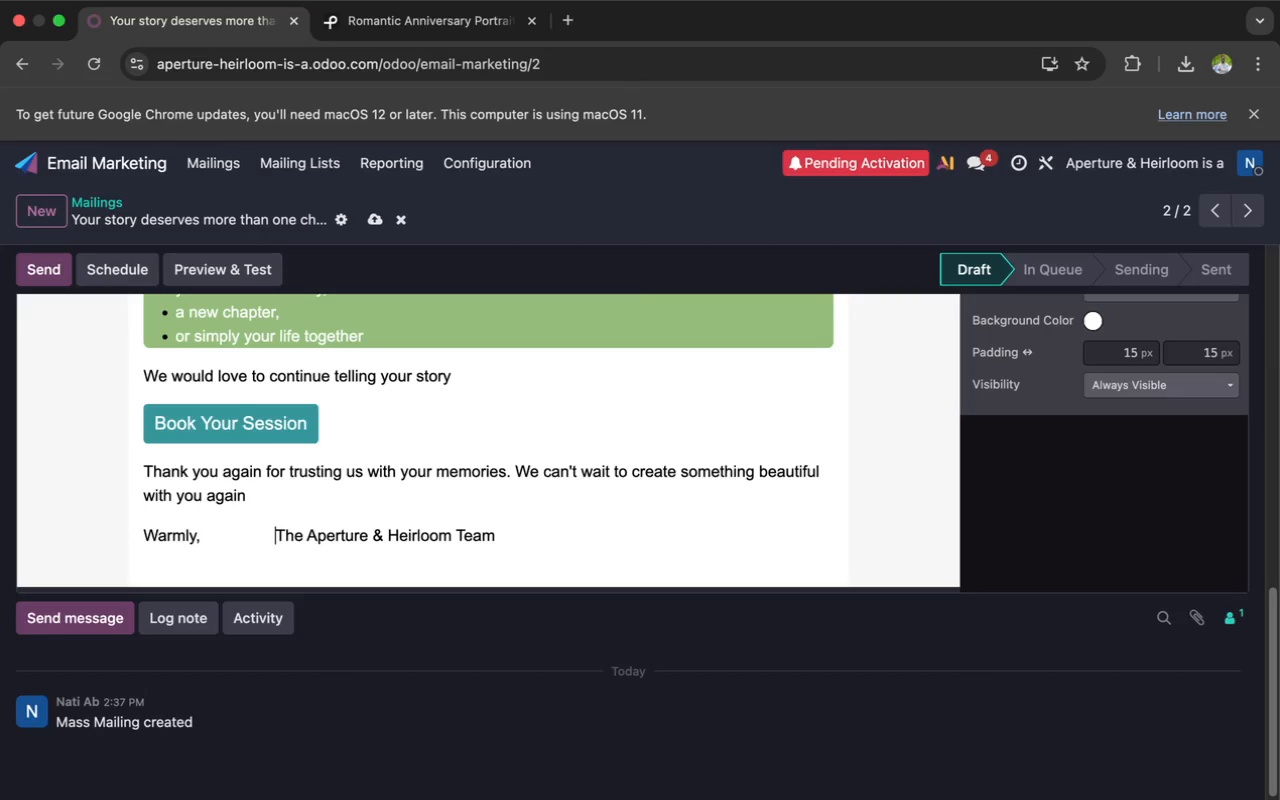 
key(Space)
 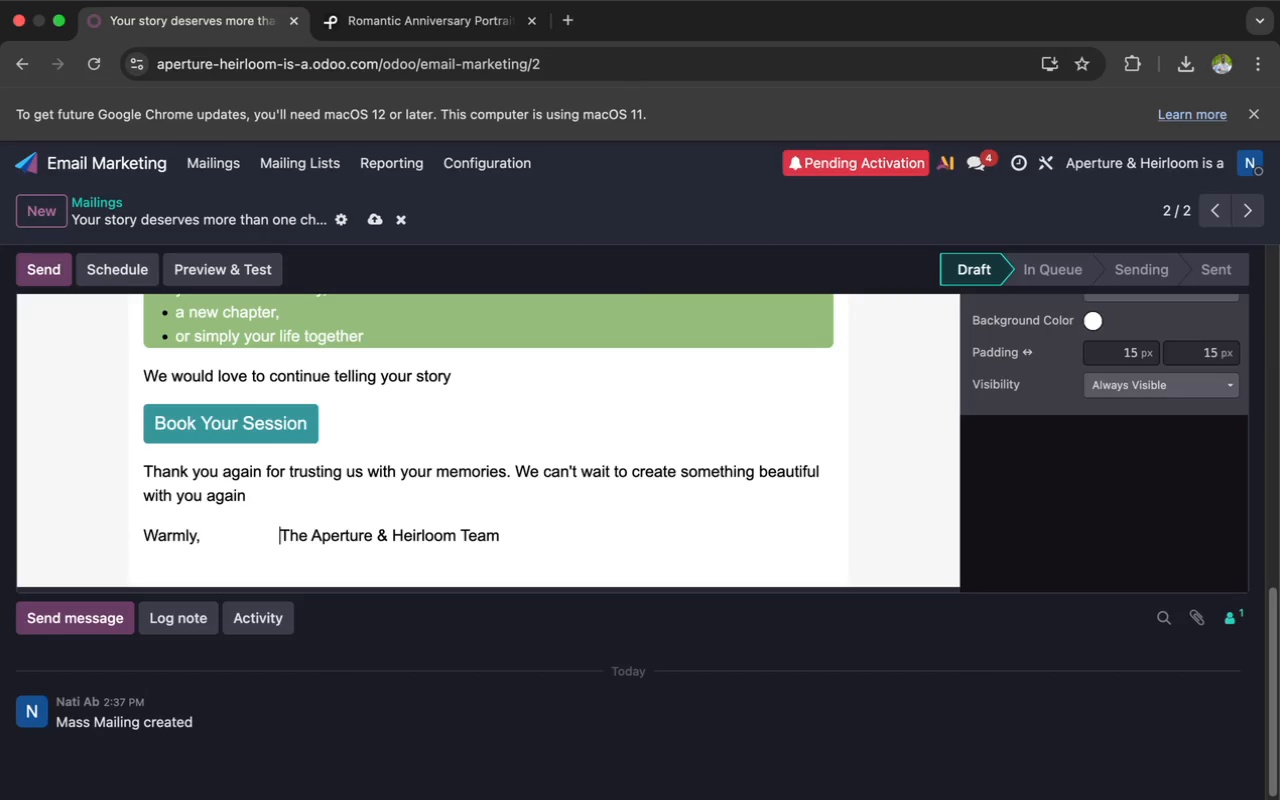 
key(Space)
 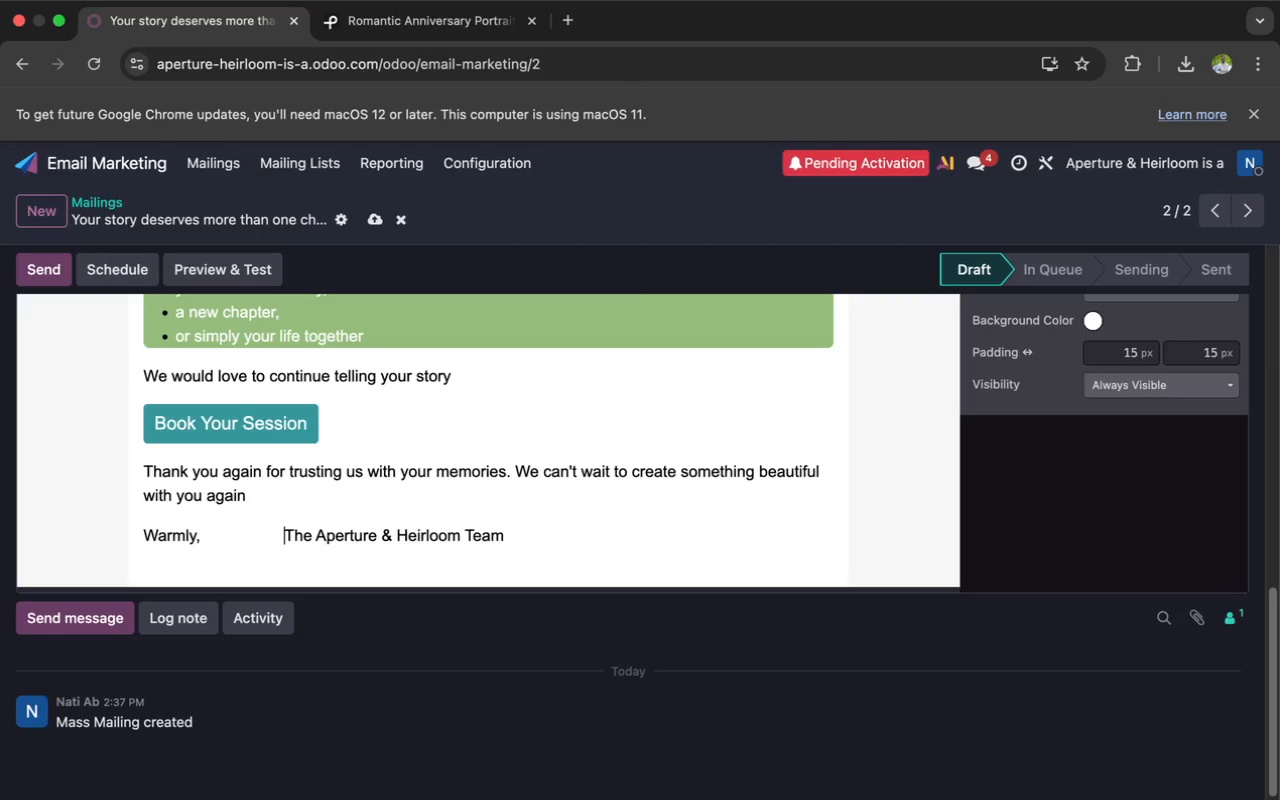 
key(Space)
 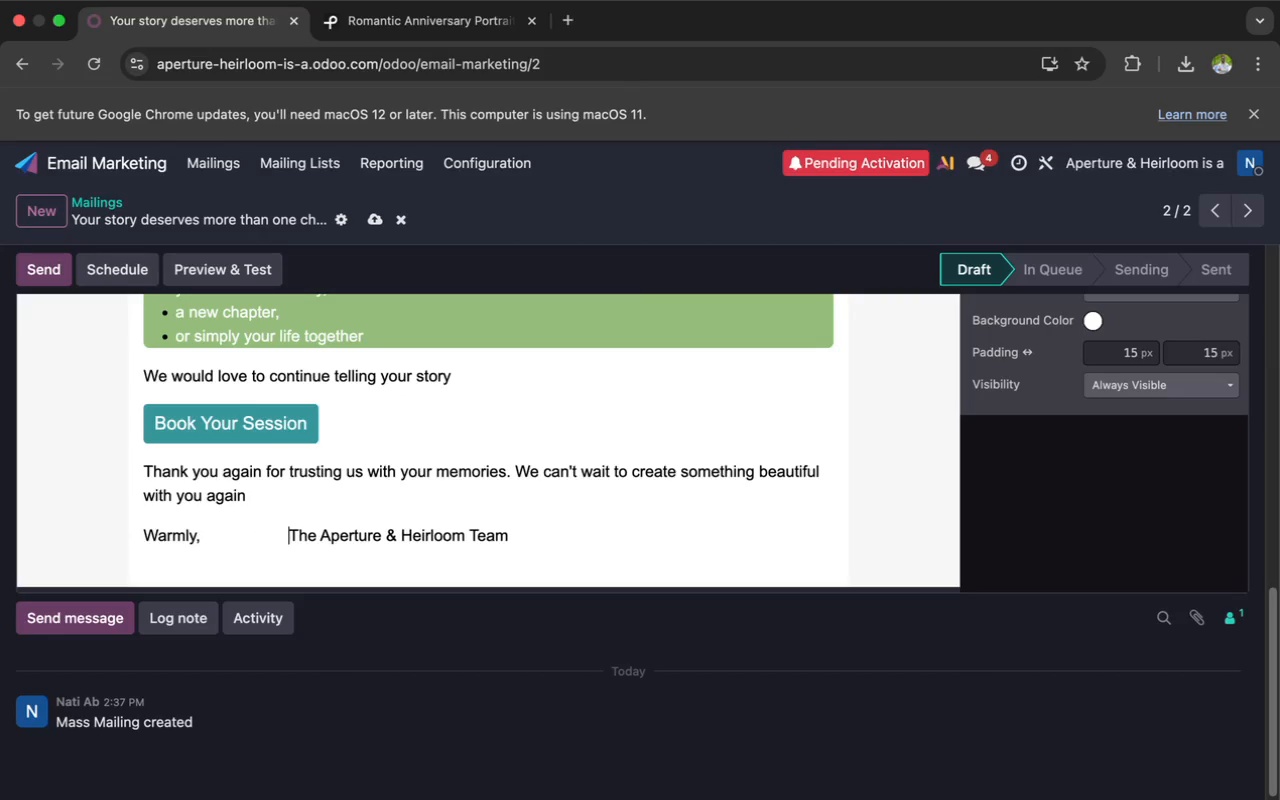 
key(Space)
 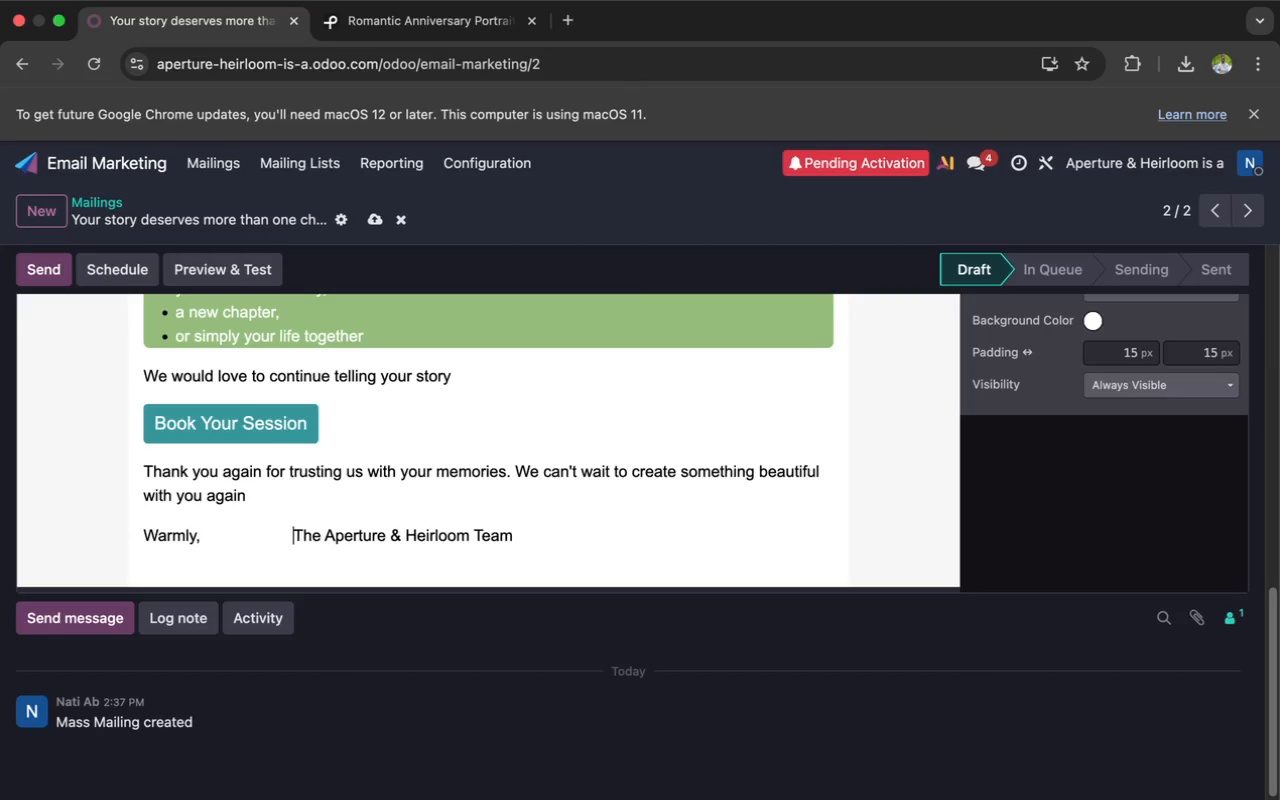 
key(Space)
 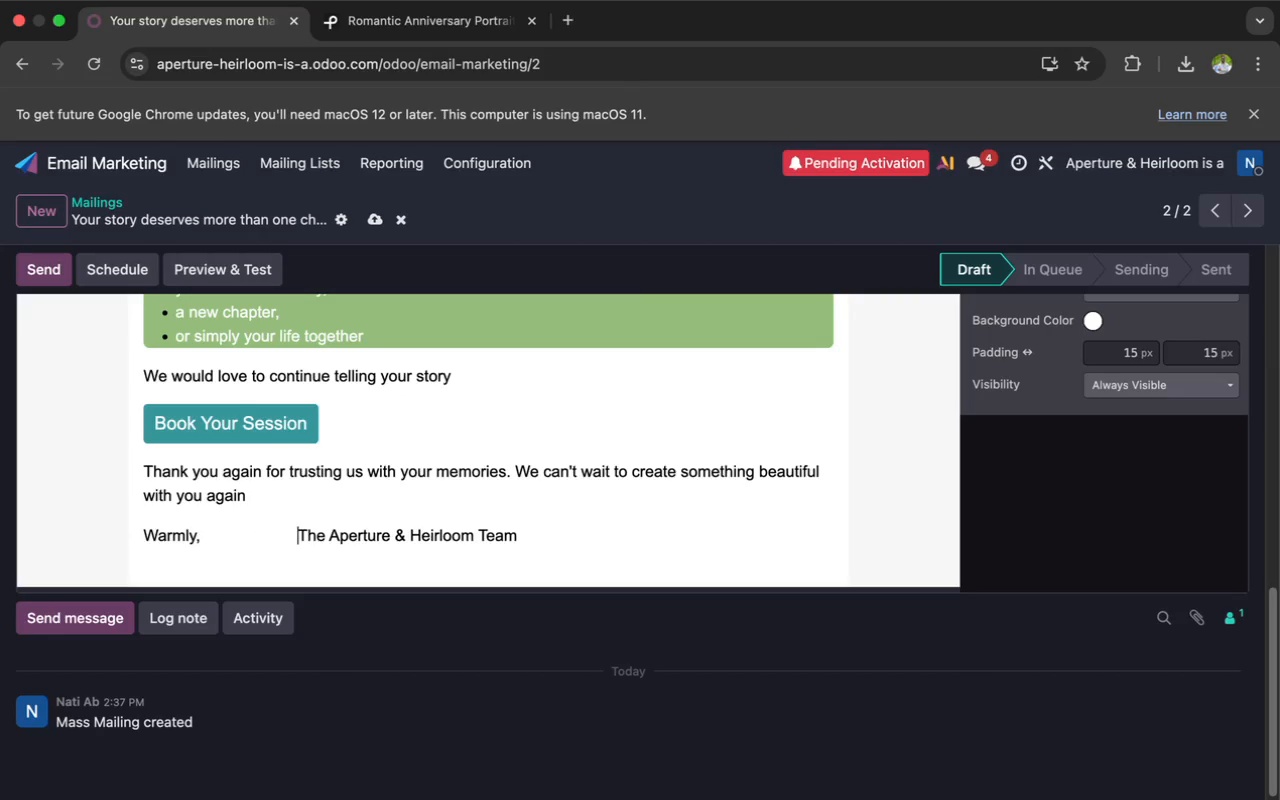 
key(Space)
 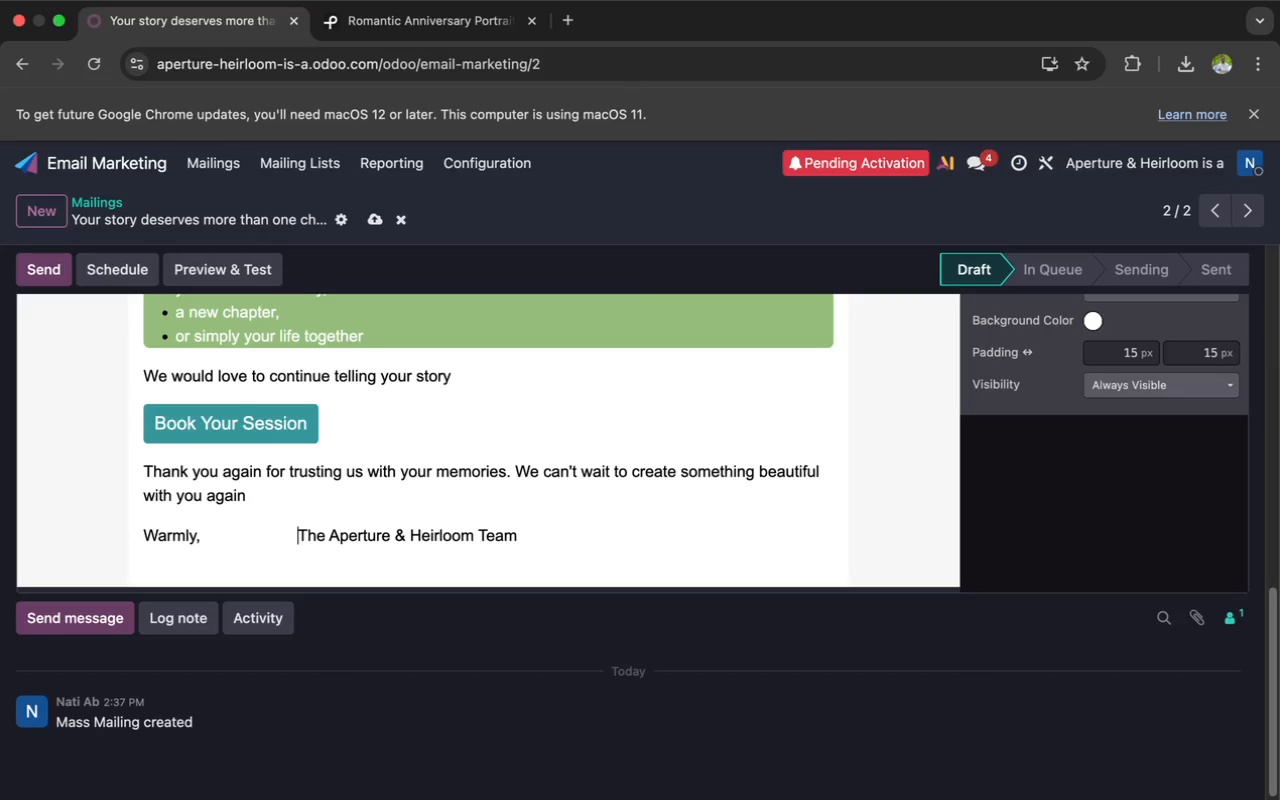 
key(Space)
 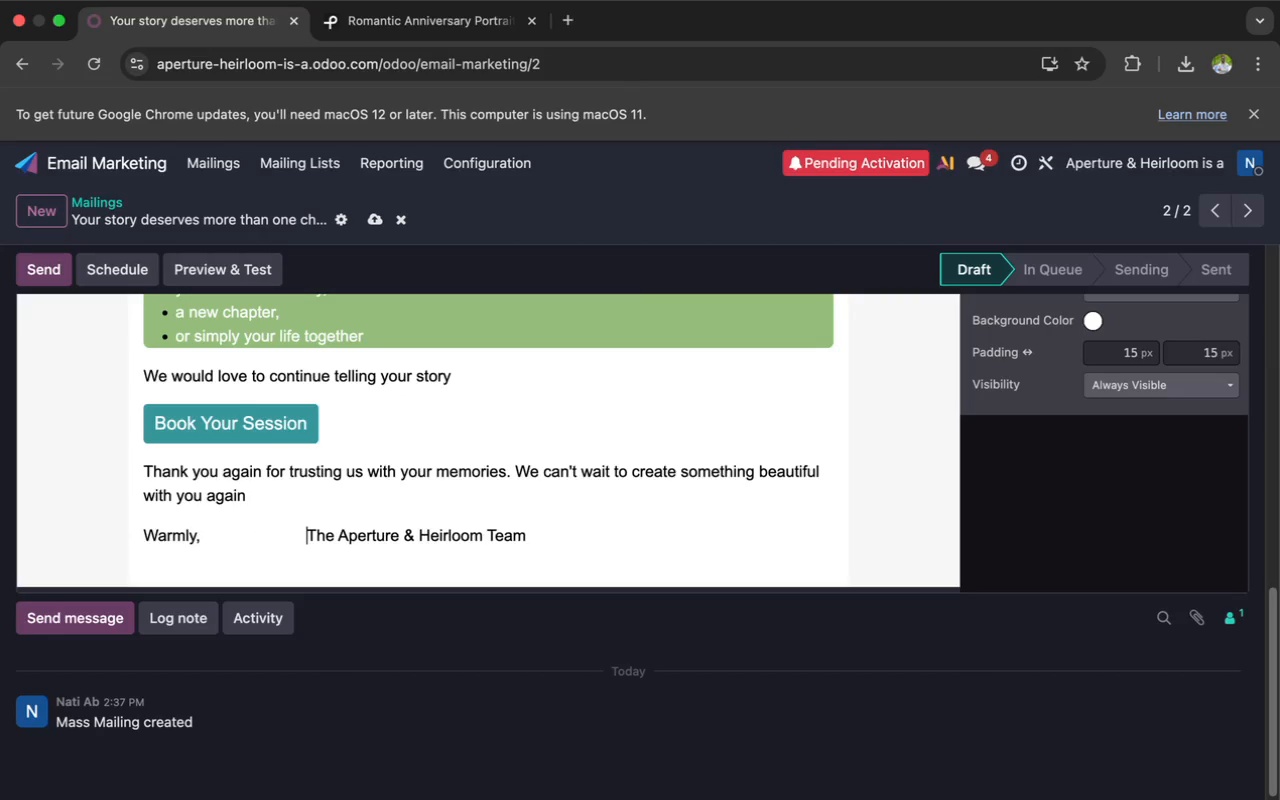 
key(Space)
 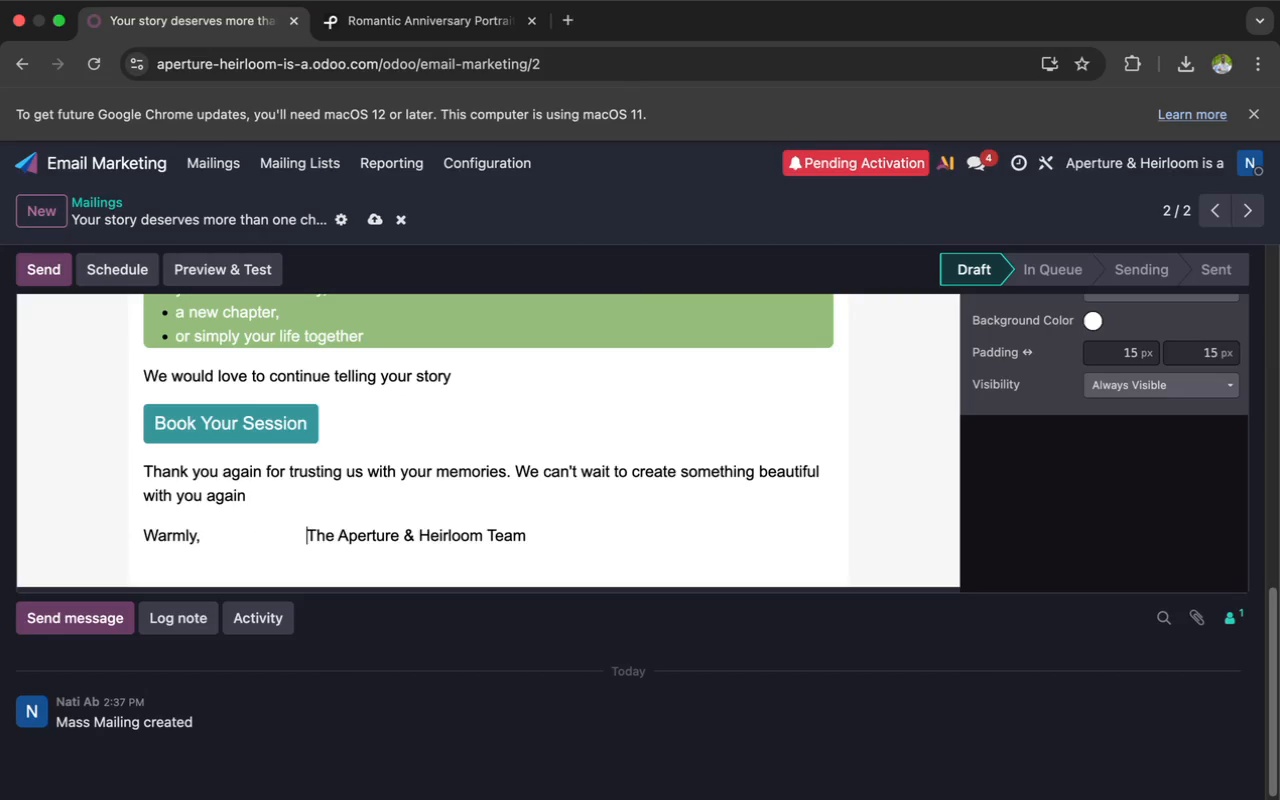 
key(Space)
 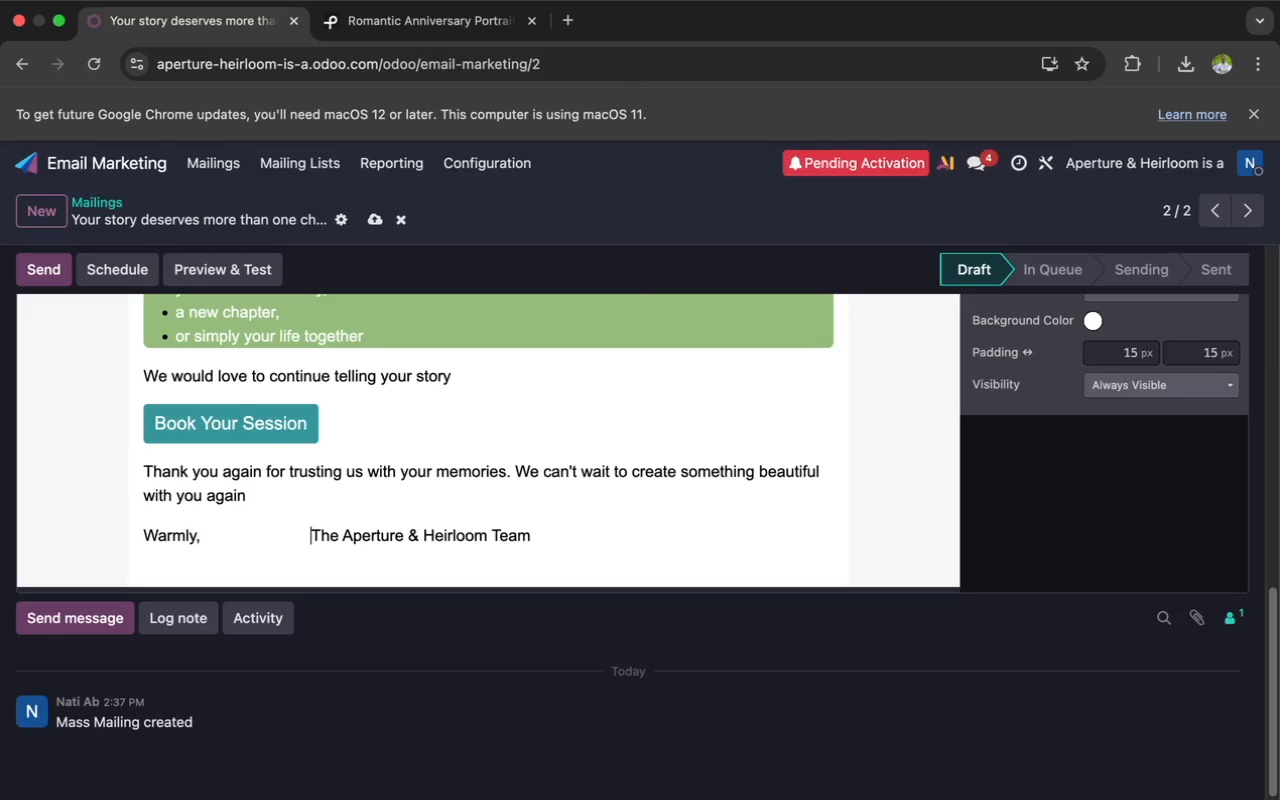 
key(Space)
 